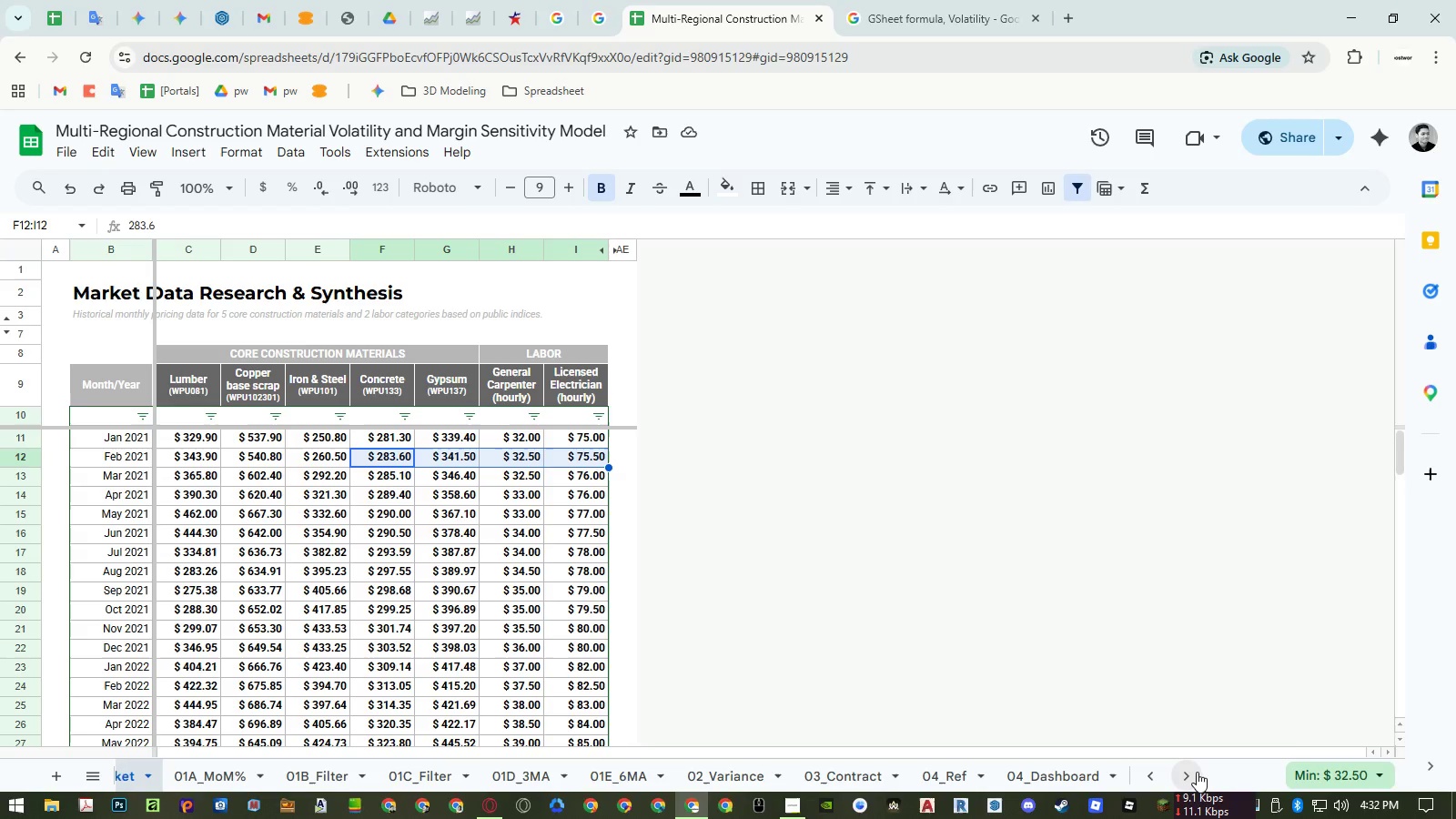 
triple_click([1197, 772])
 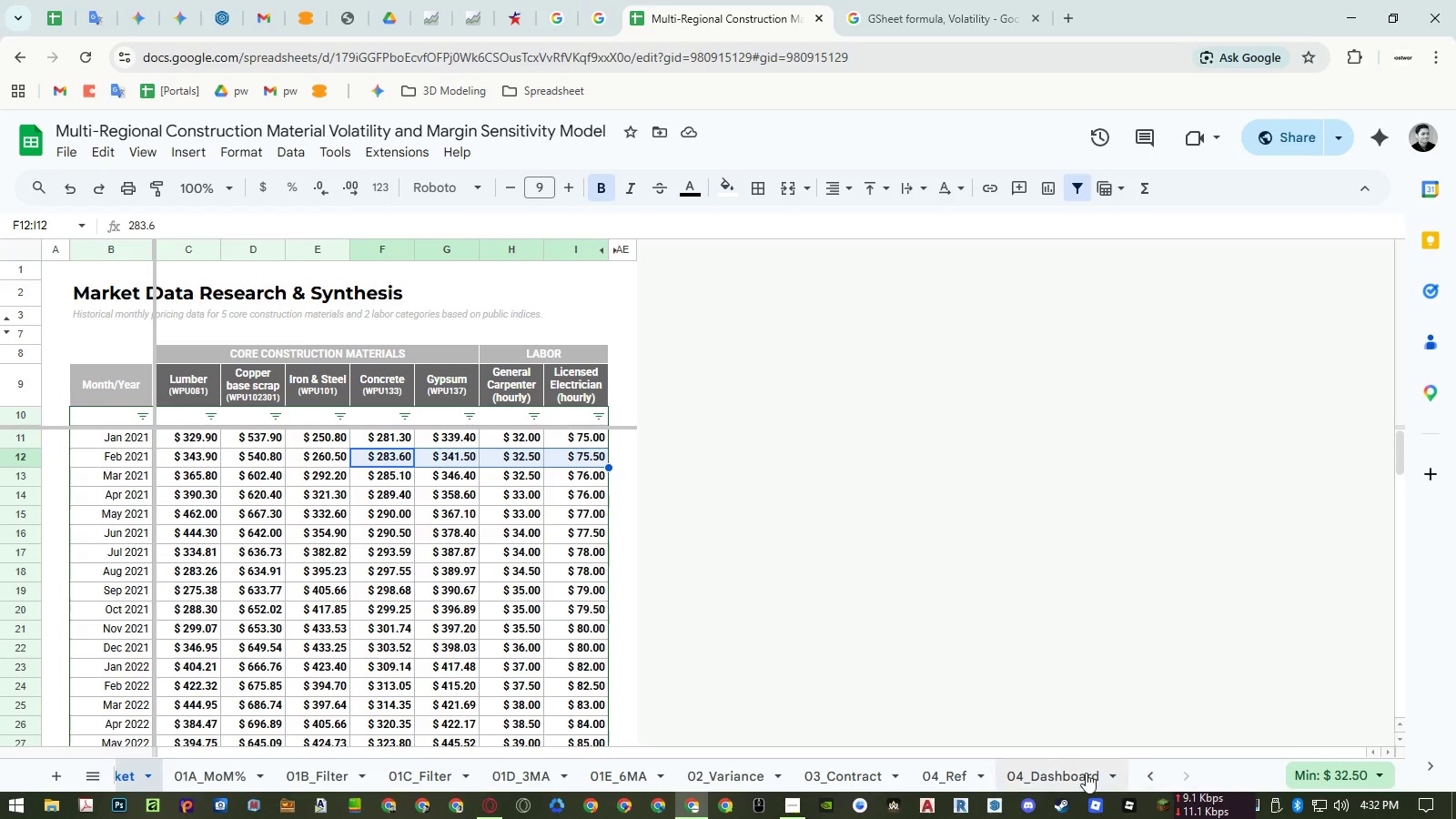 
triple_click([1086, 773])
 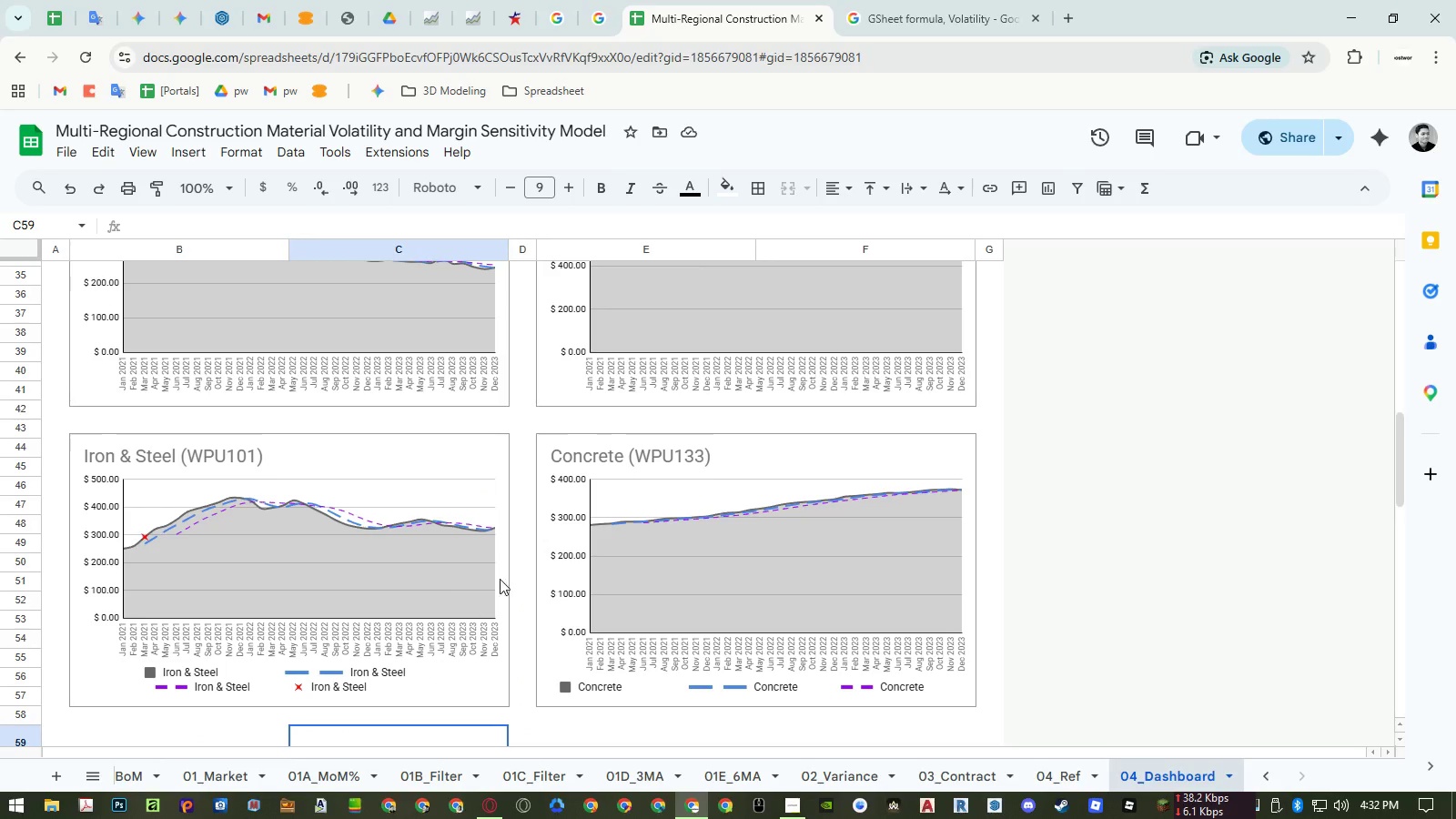 
left_click([514, 558])
 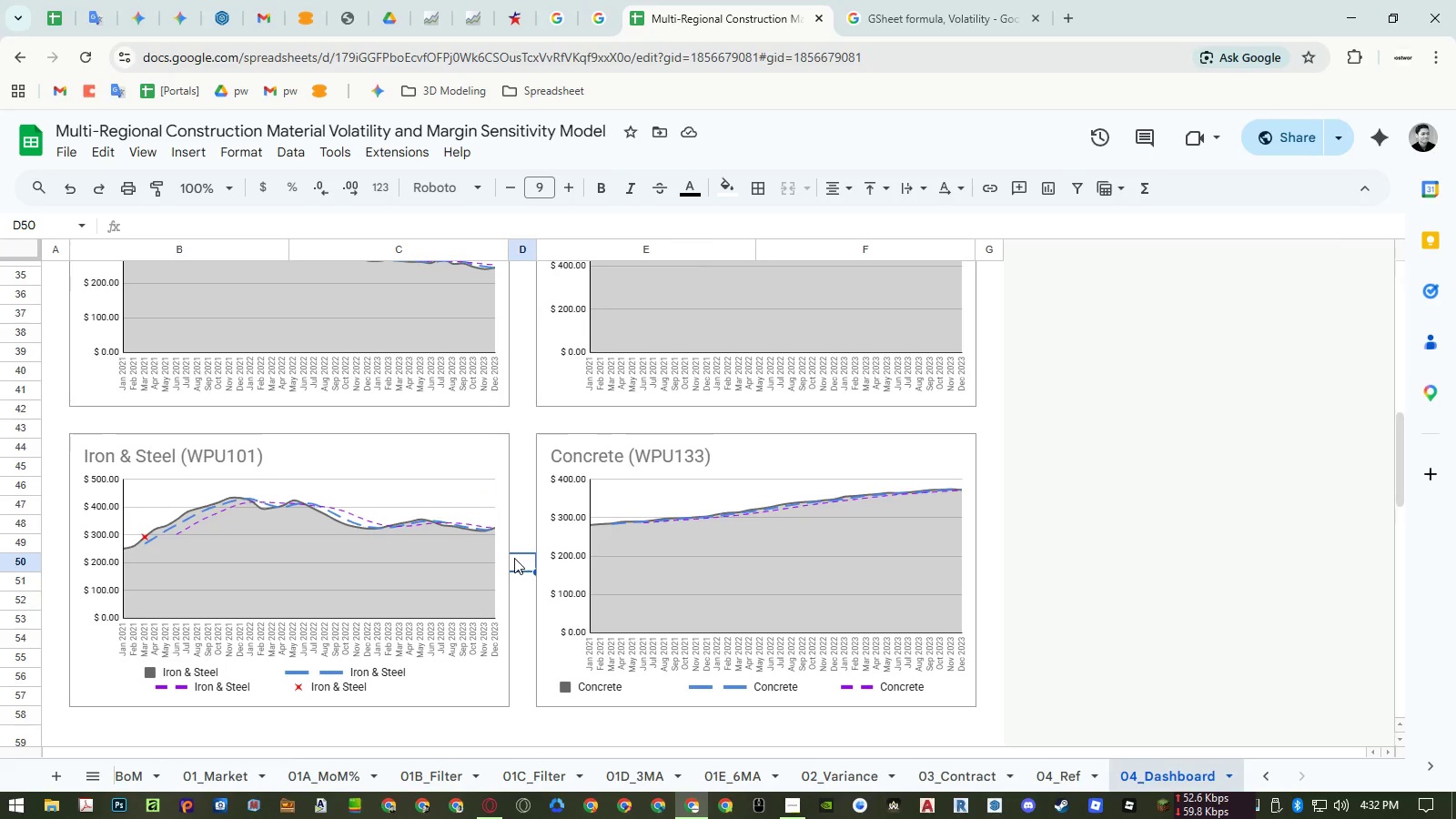 
key(Control+Z)
 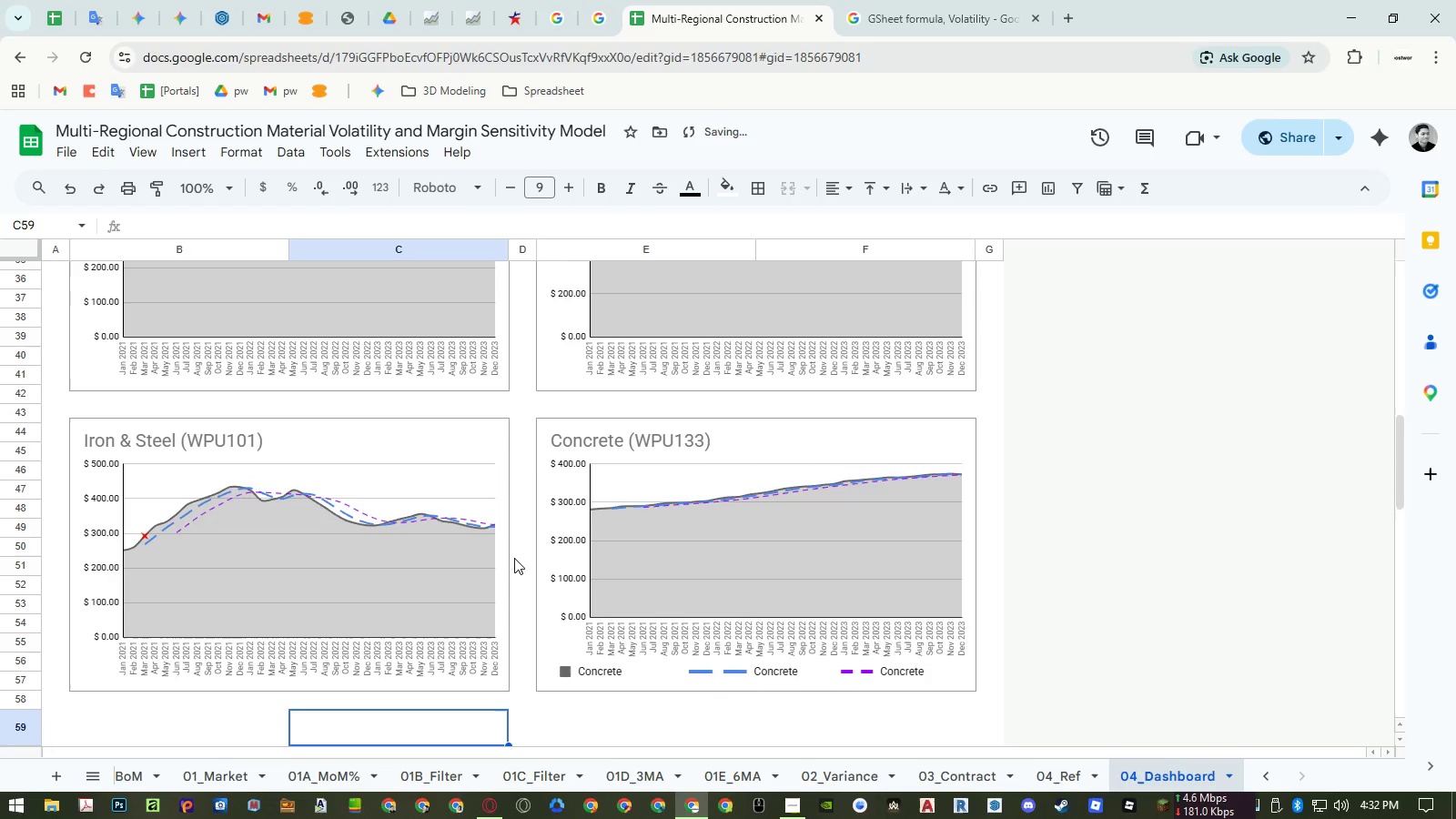 
key(Control+Z)
 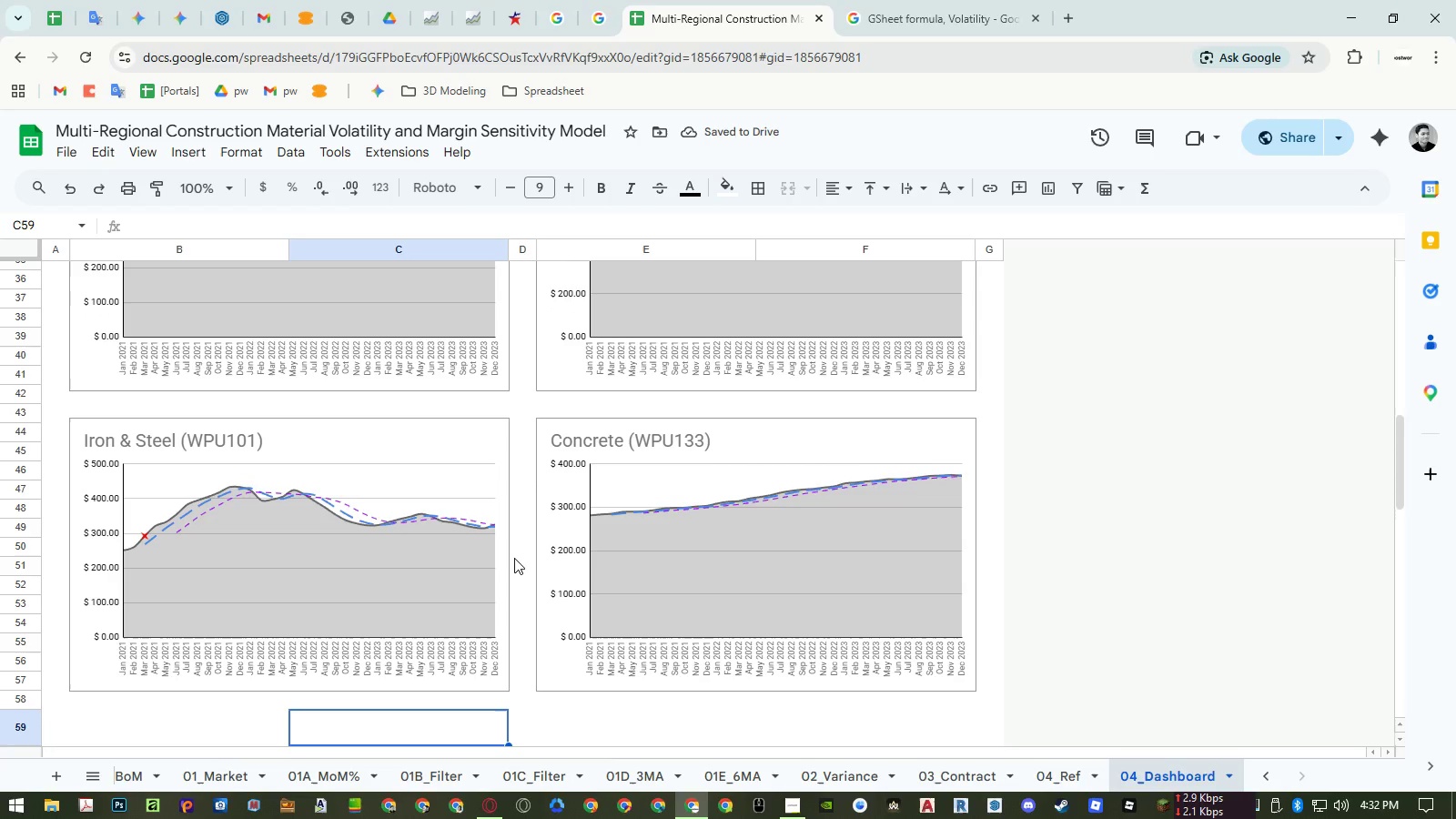 
scroll: coordinate [545, 513], scroll_direction: up, amount: 10.0
 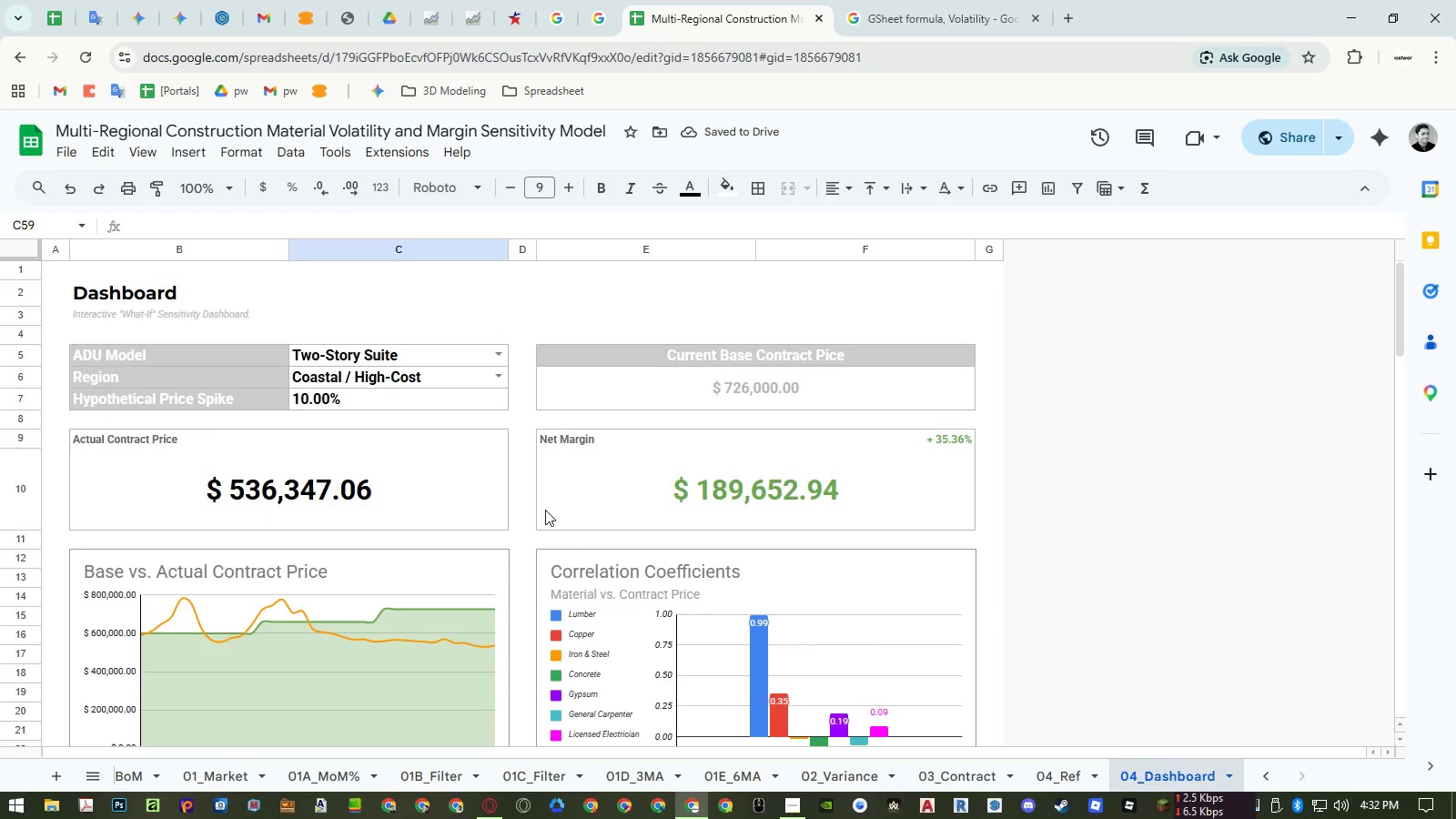 
scroll: coordinate [545, 510], scroll_direction: down, amount: 2.0
 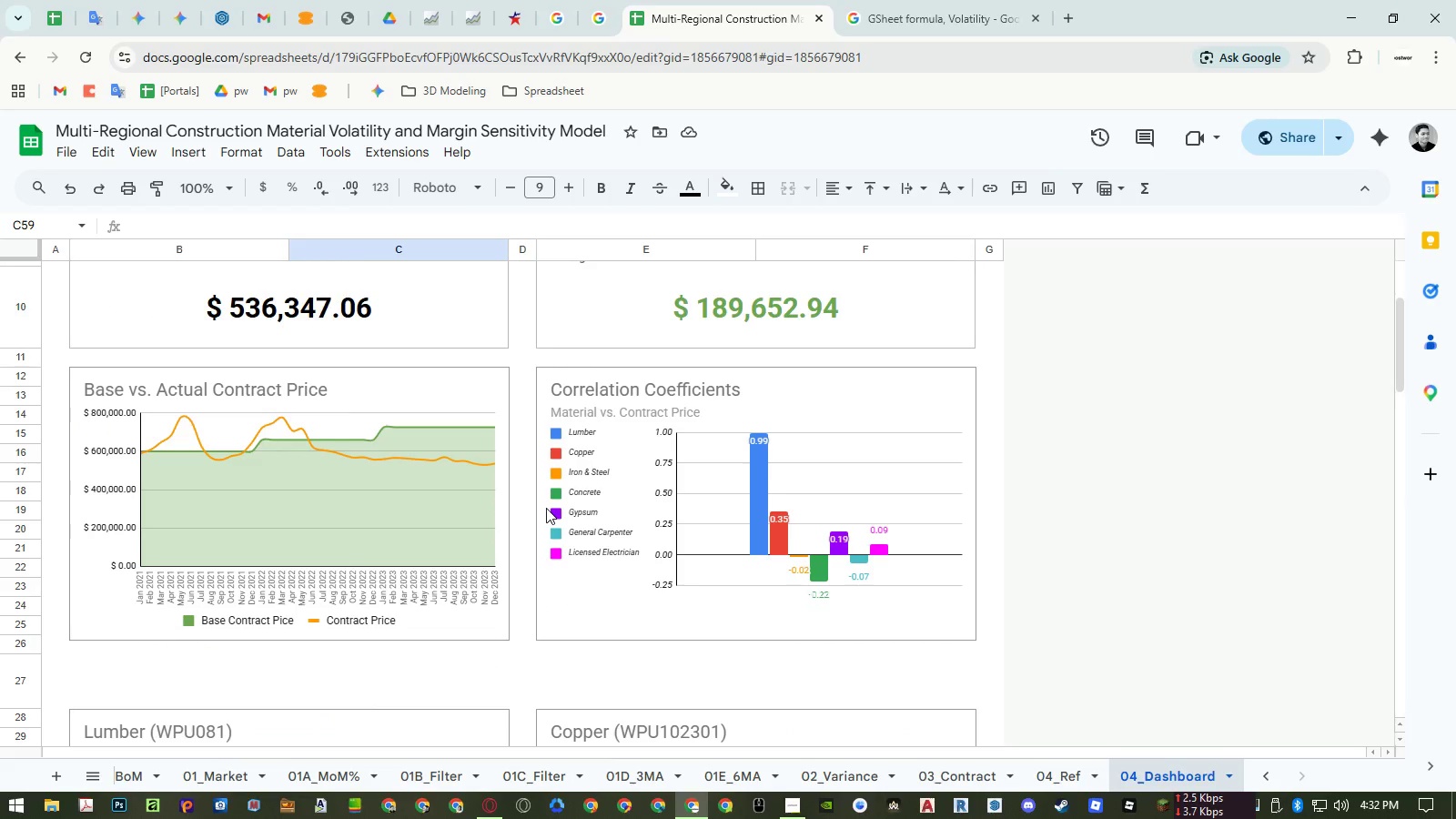 
key(Control+ControlRight)
 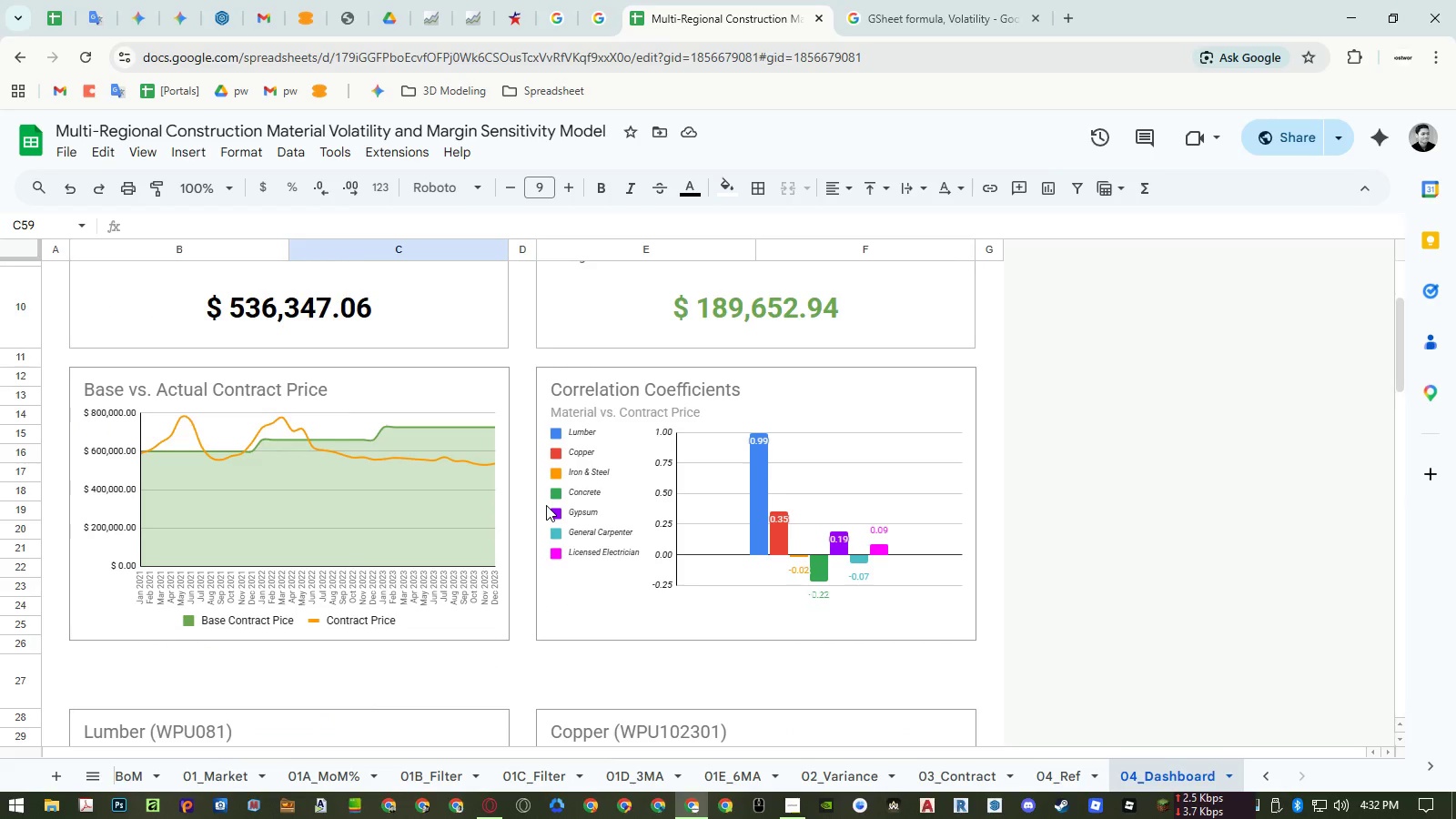 
key(Control+P)
 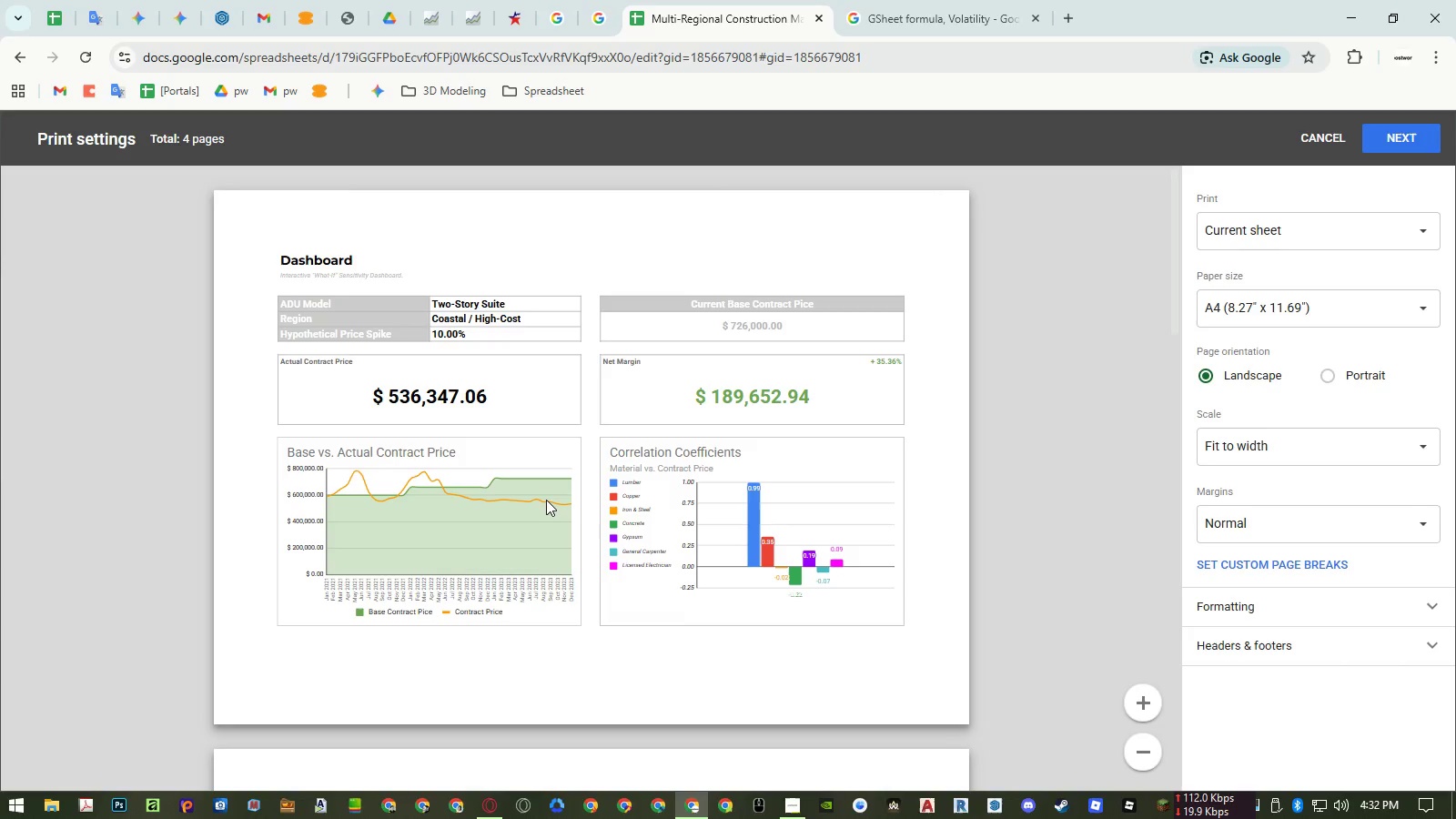 
key(Escape)
 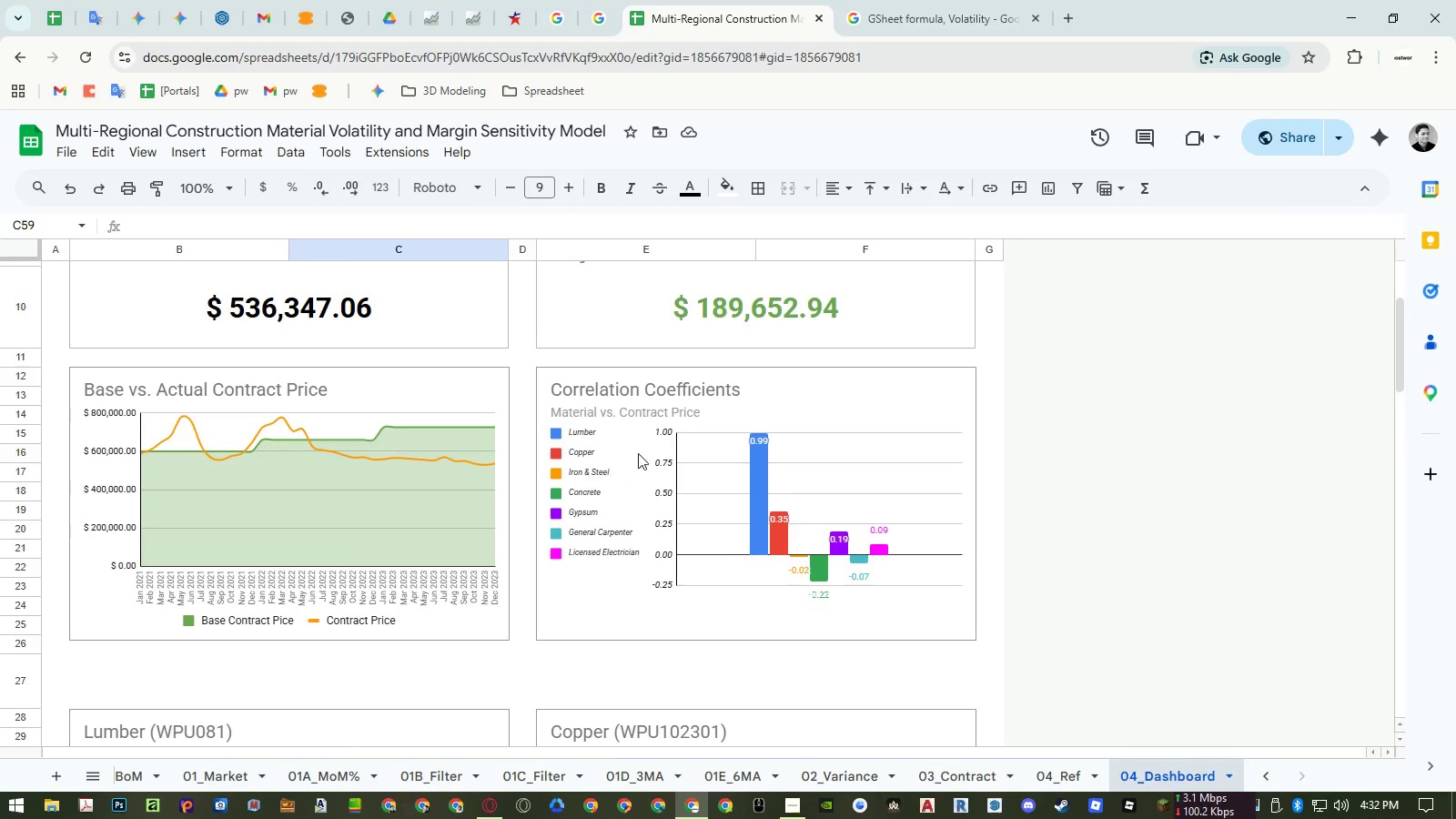 
left_click([664, 451])
 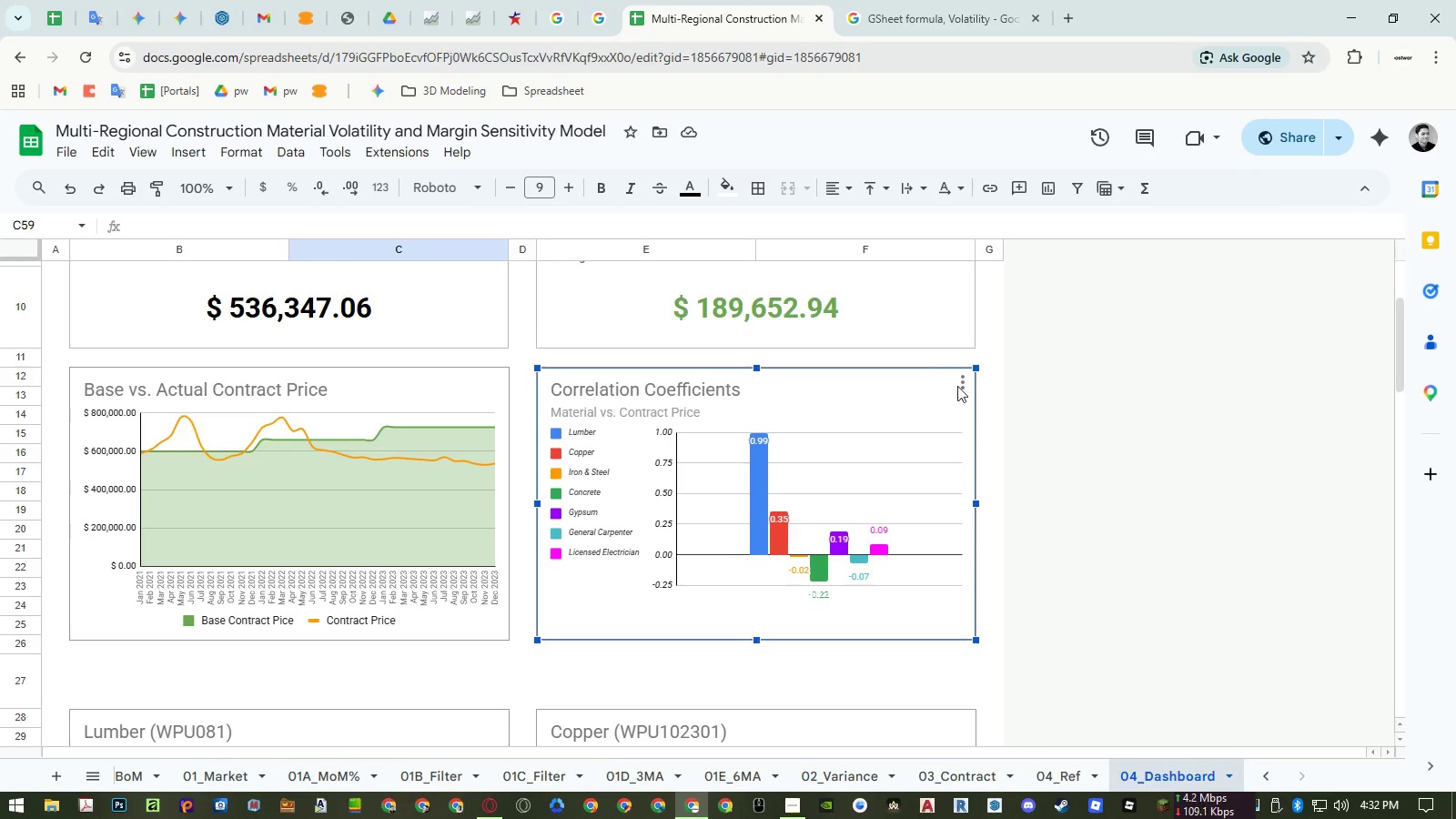 
double_click([975, 406])
 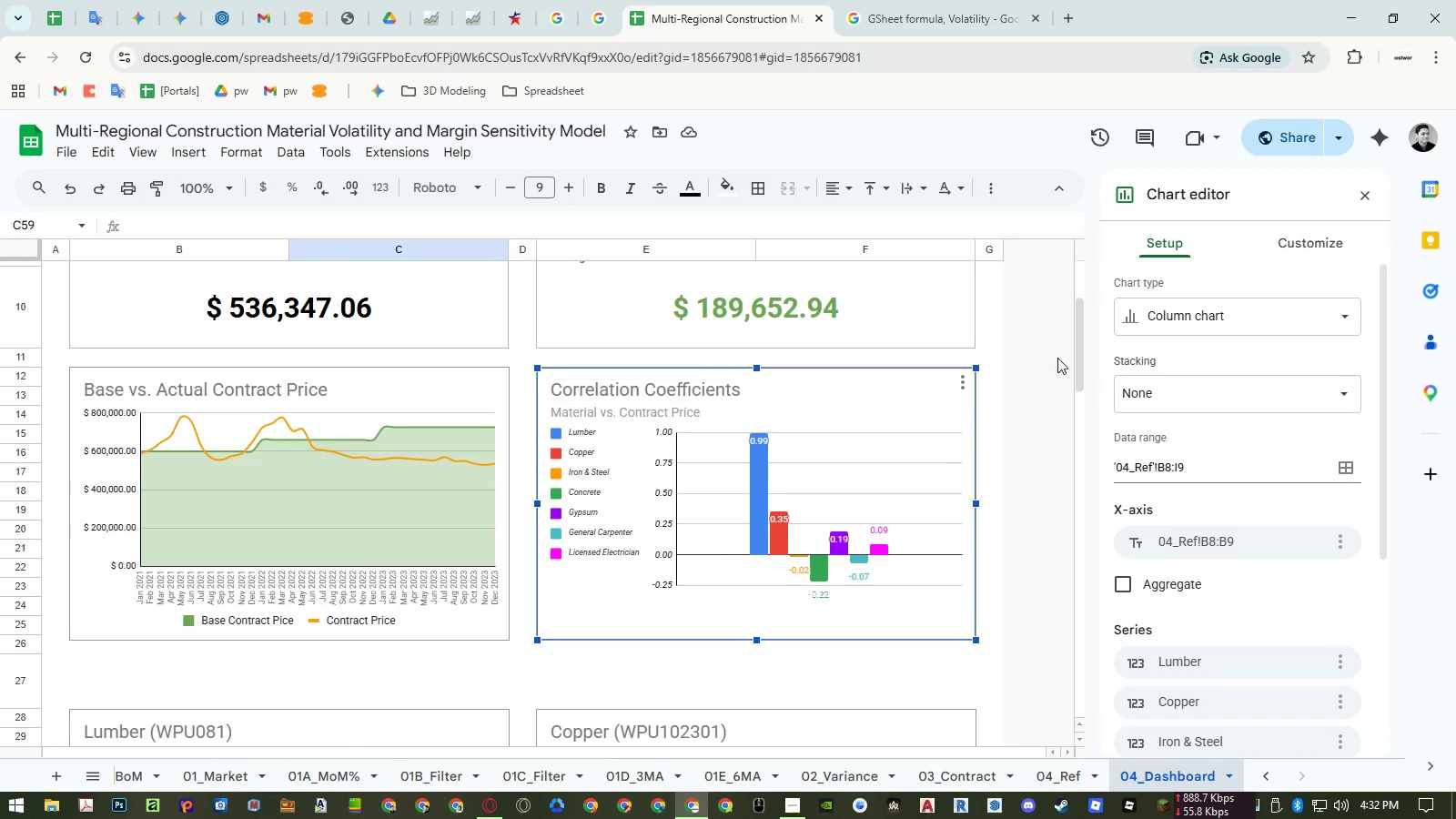 
left_click([1294, 245])
 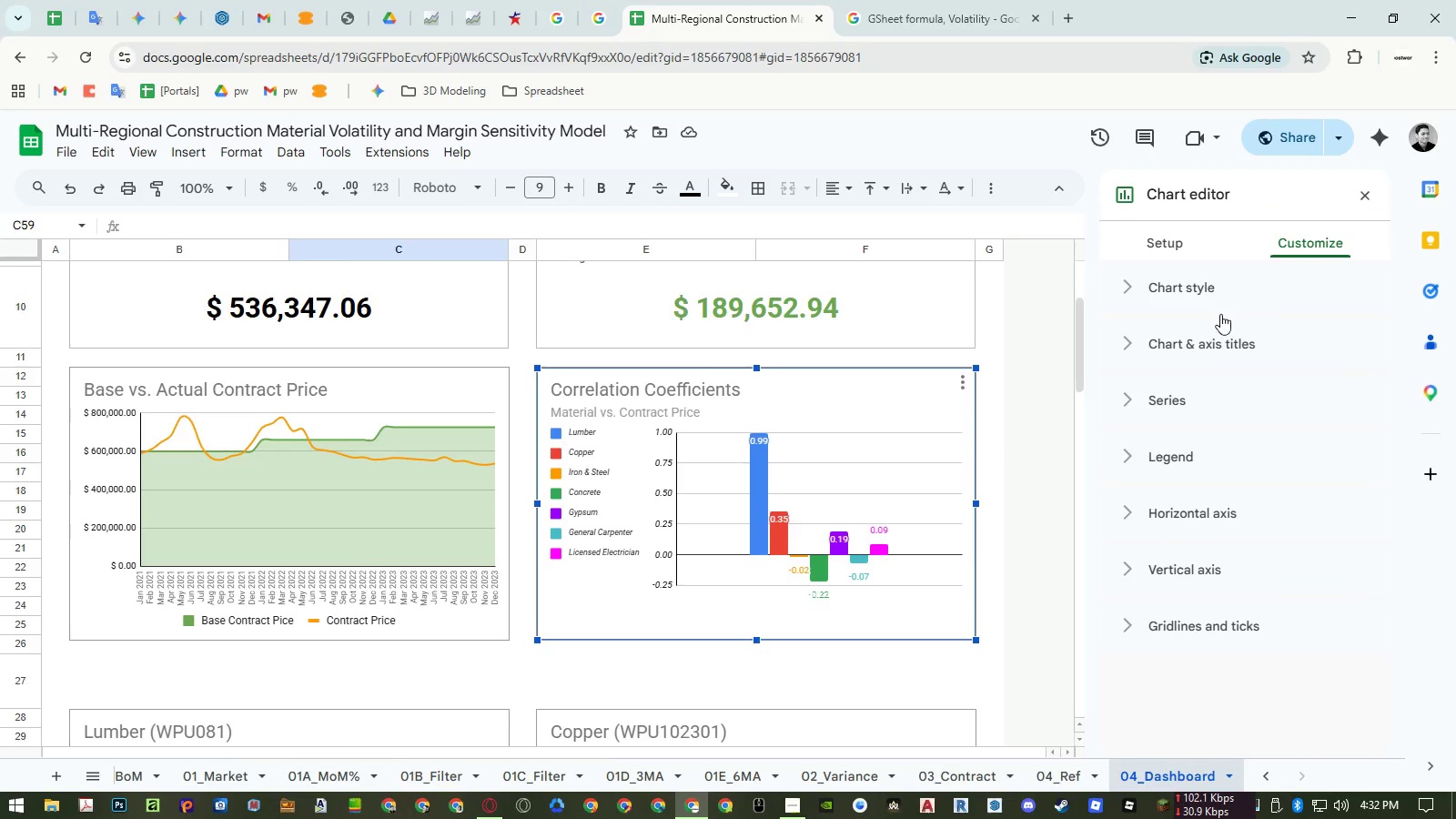 
left_click([1200, 341])
 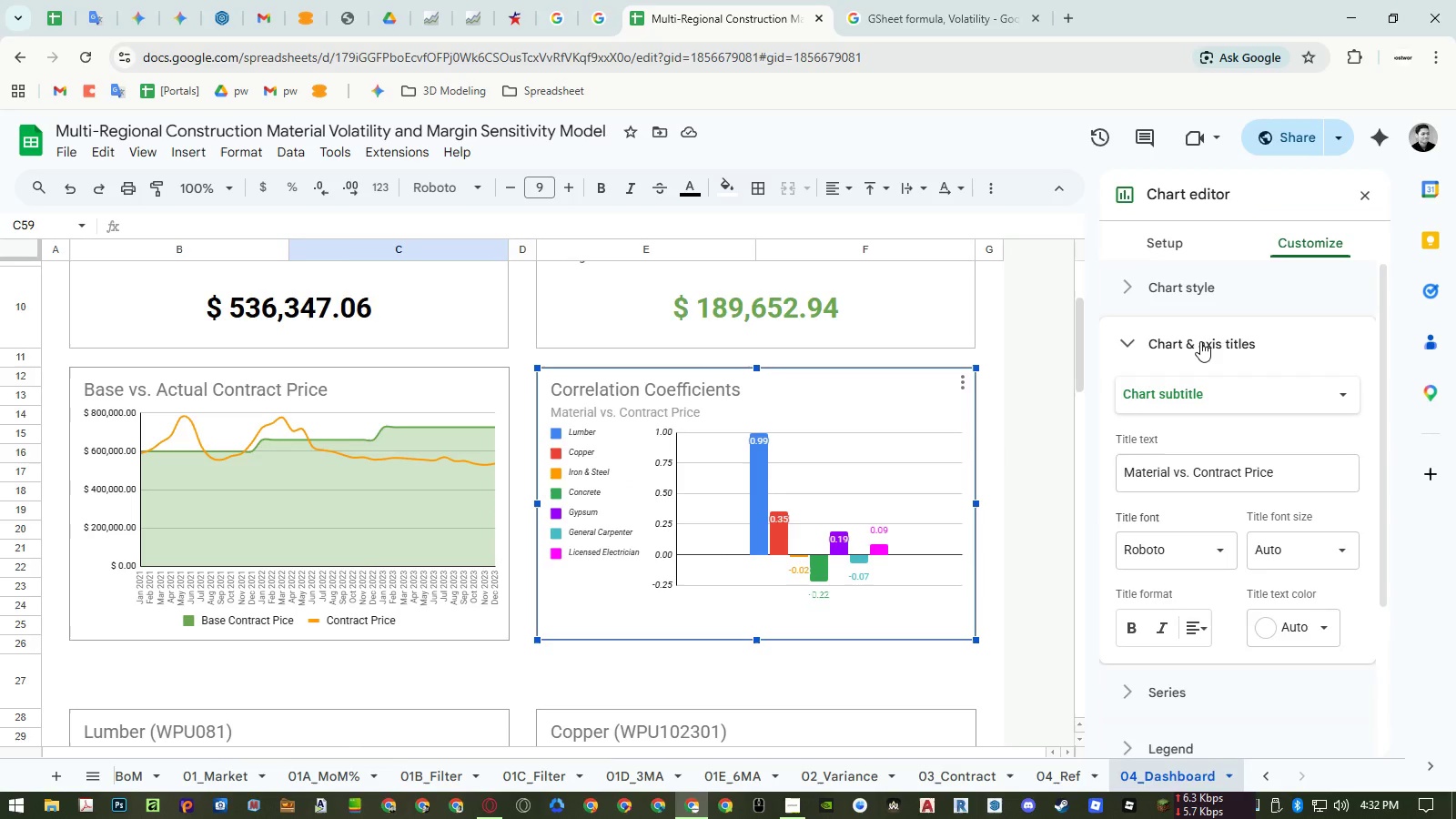 
left_click([1200, 341])
 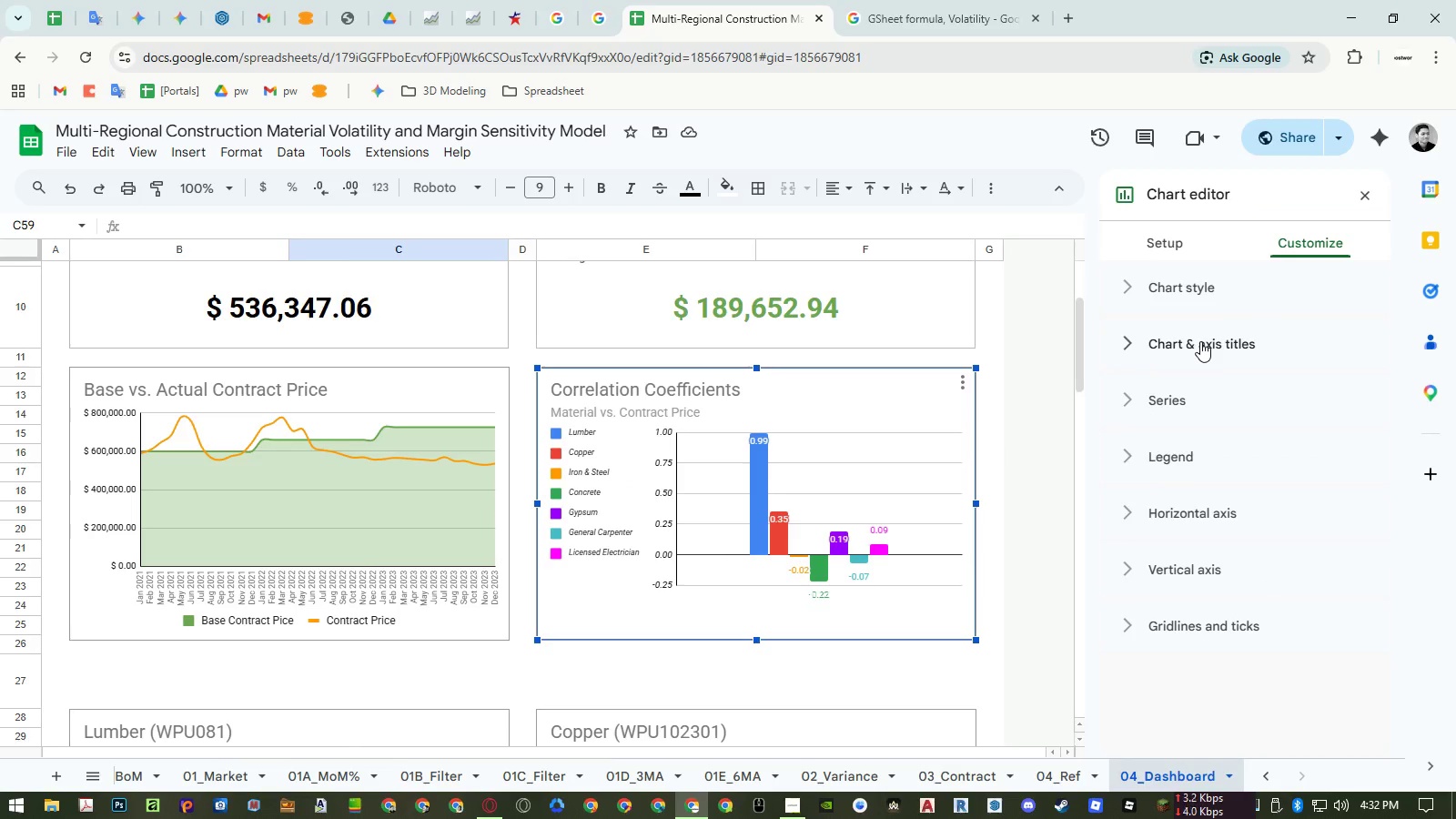 
left_click([1200, 341])
 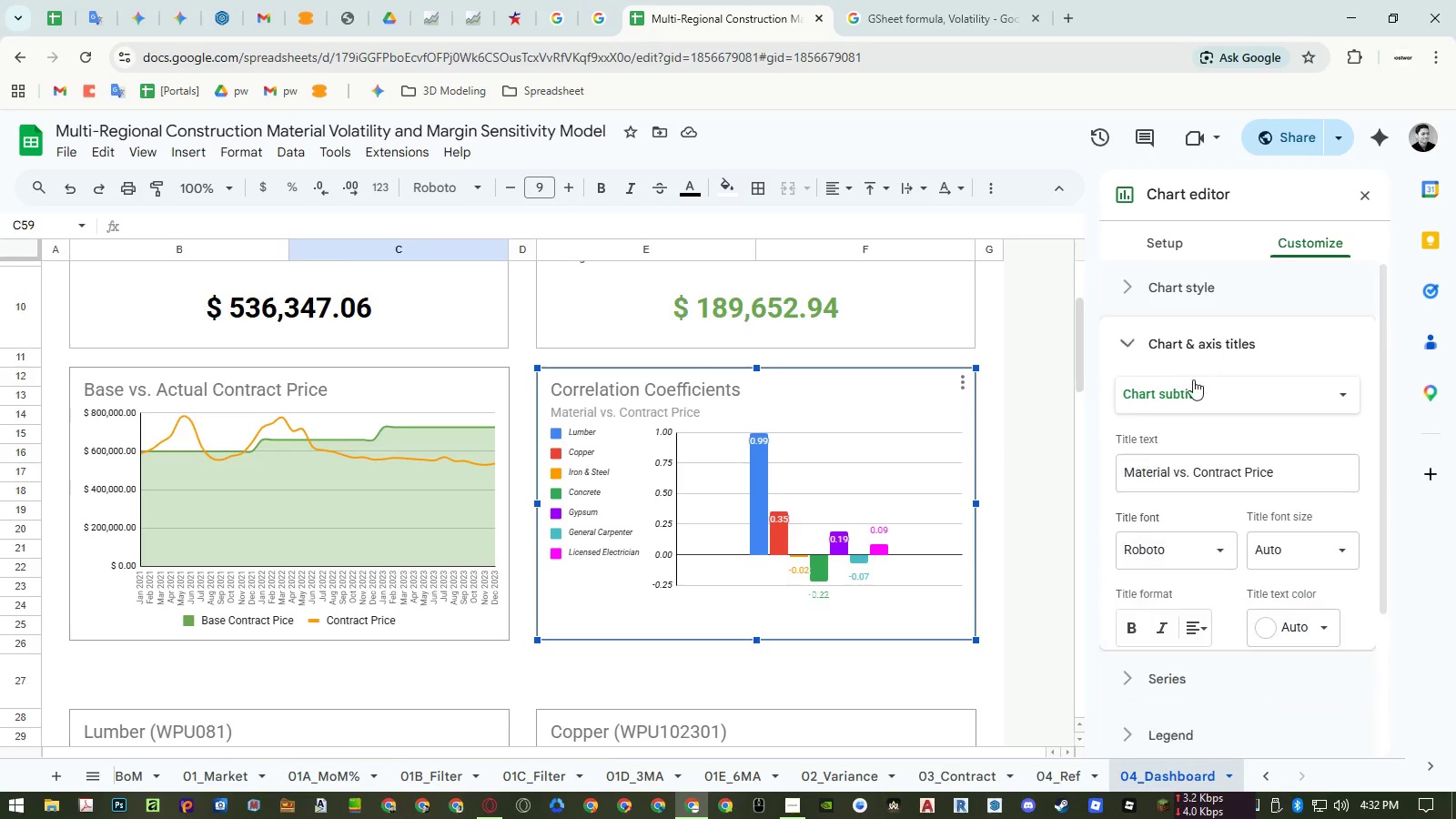 
double_click([1193, 381])
 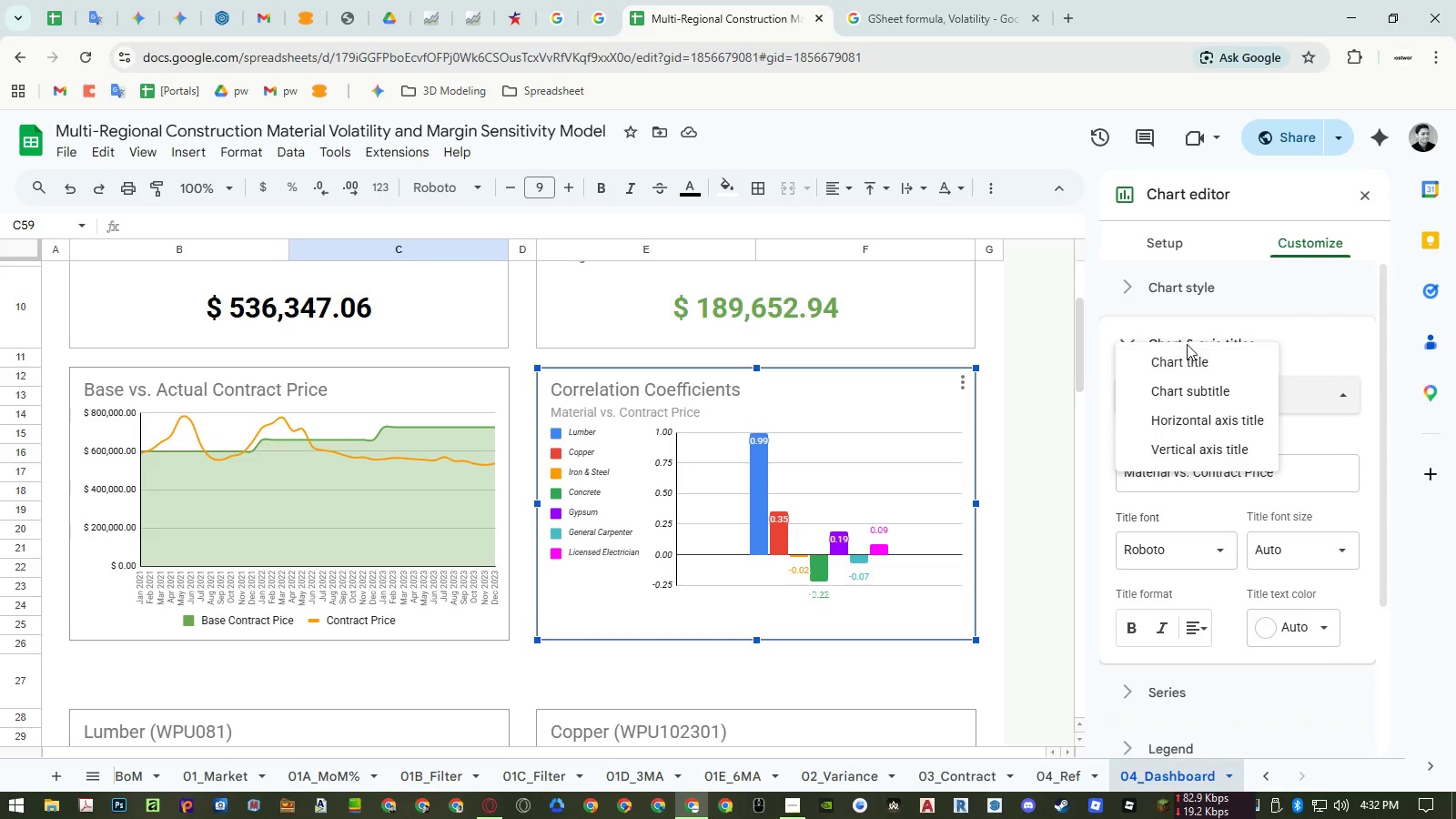 
left_click([1183, 298])
 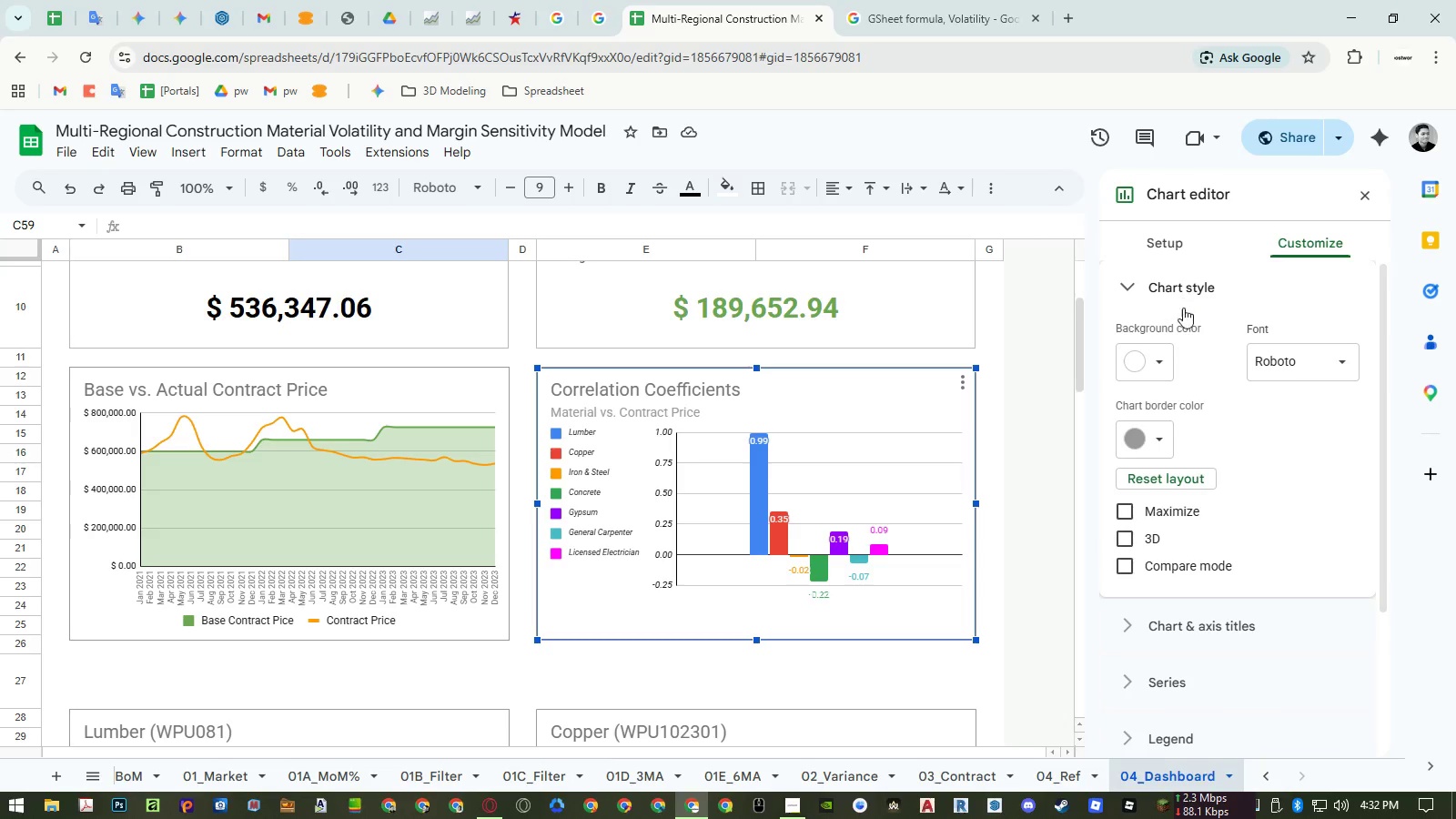 
left_click([1149, 509])
 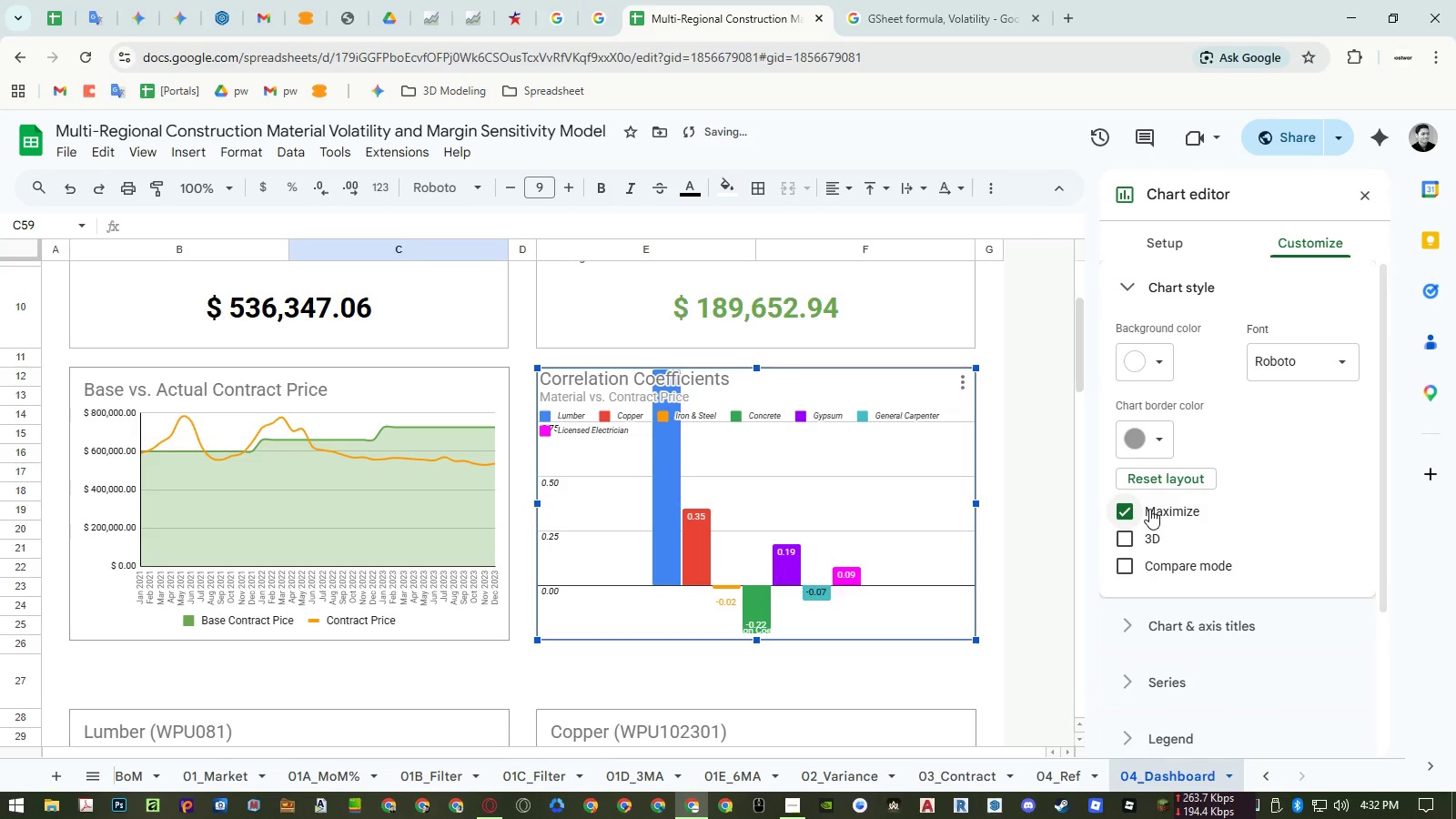 
left_click([1149, 509])
 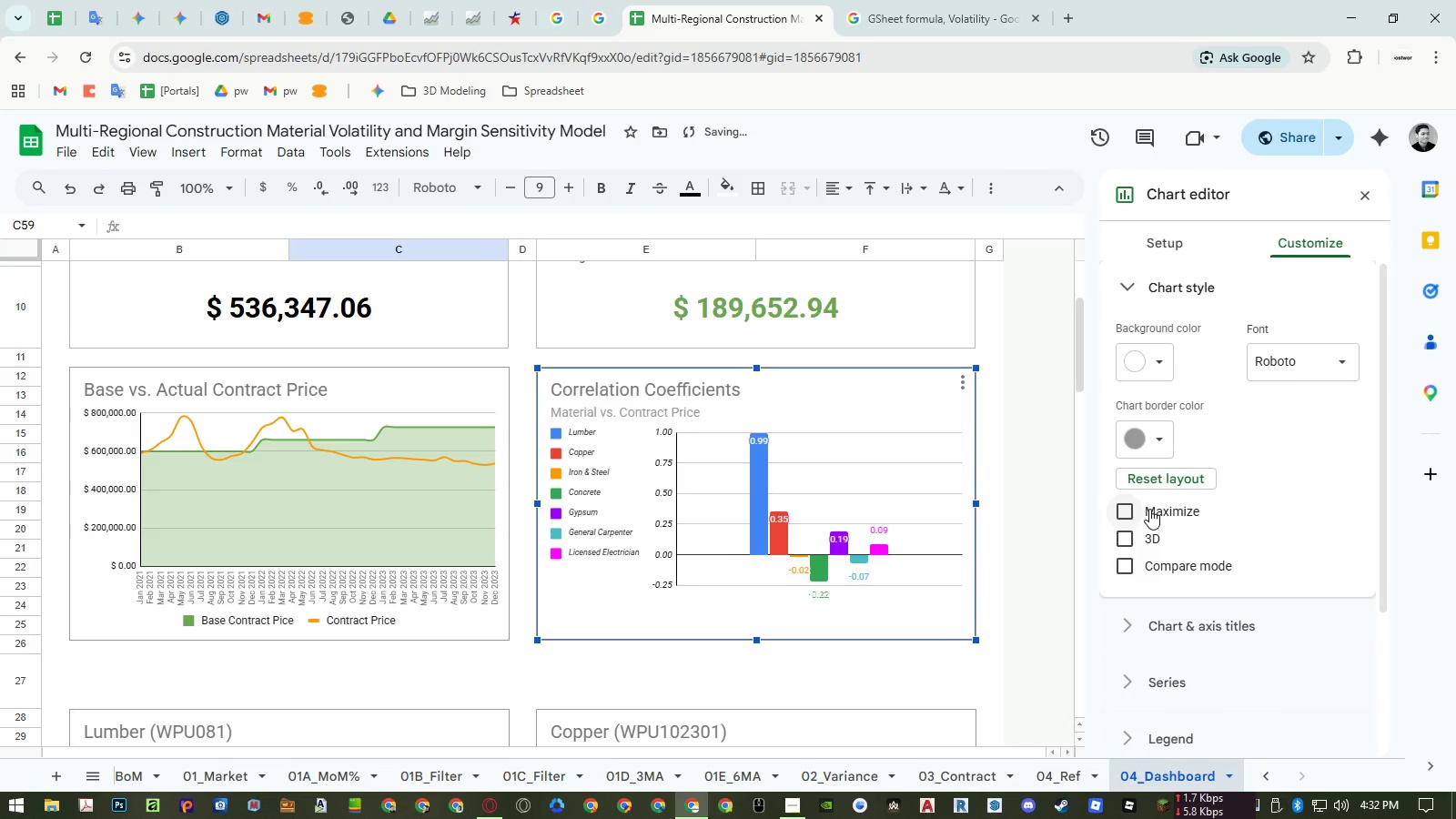 
left_click([1149, 509])
 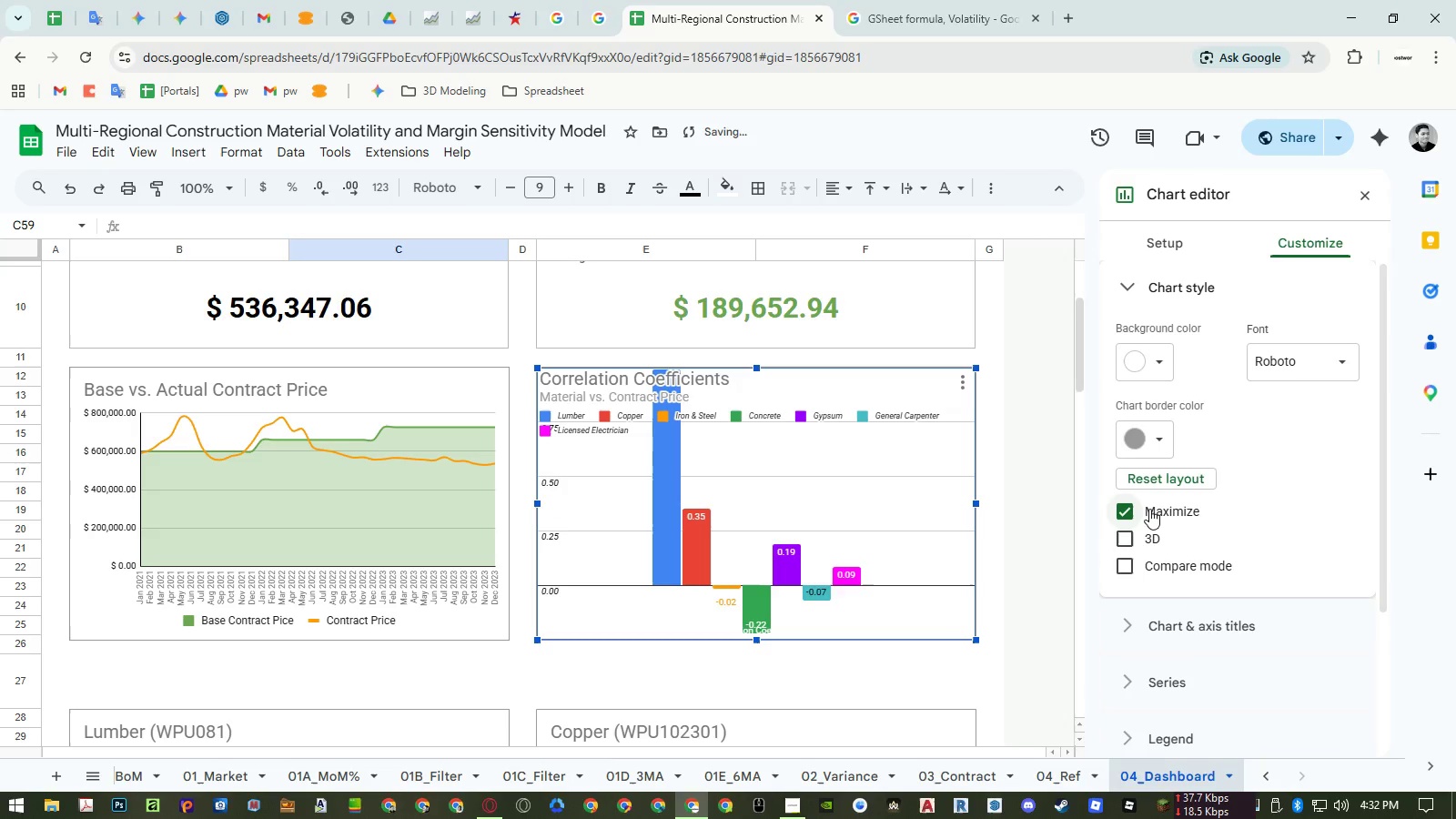 
left_click([1149, 509])
 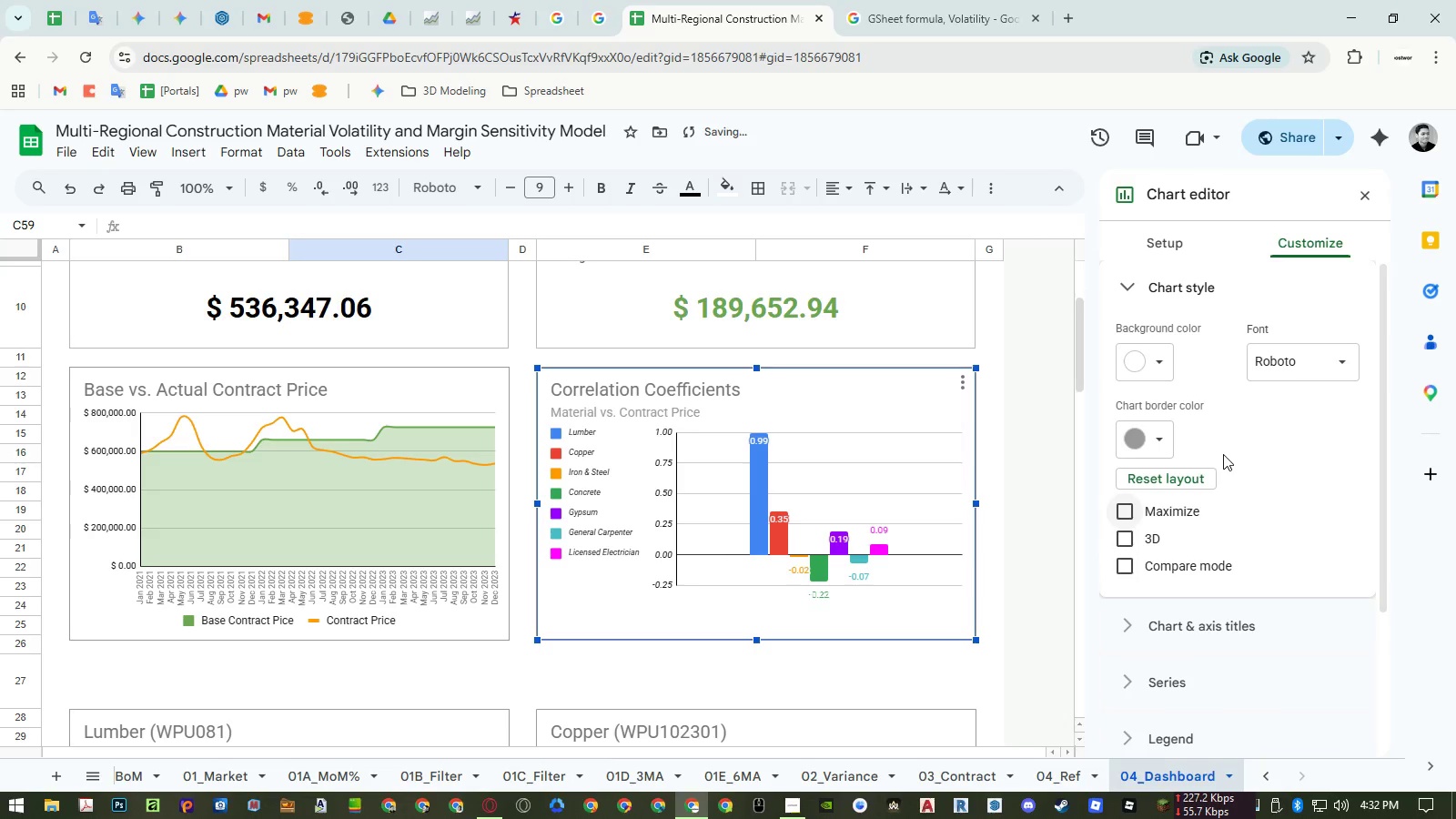 
scroll: coordinate [1223, 454], scroll_direction: down, amount: 1.0
 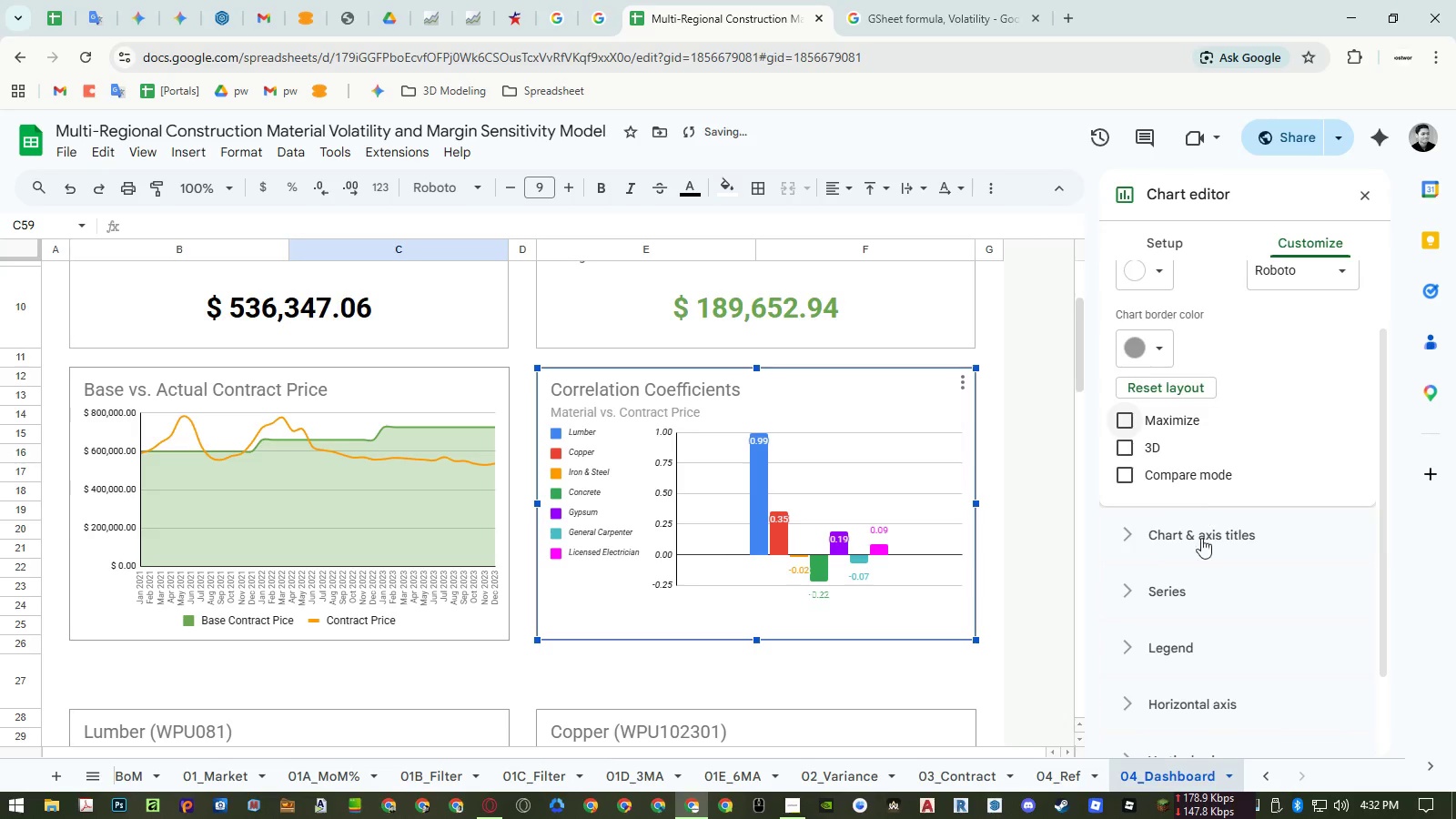 
left_click([1184, 596])
 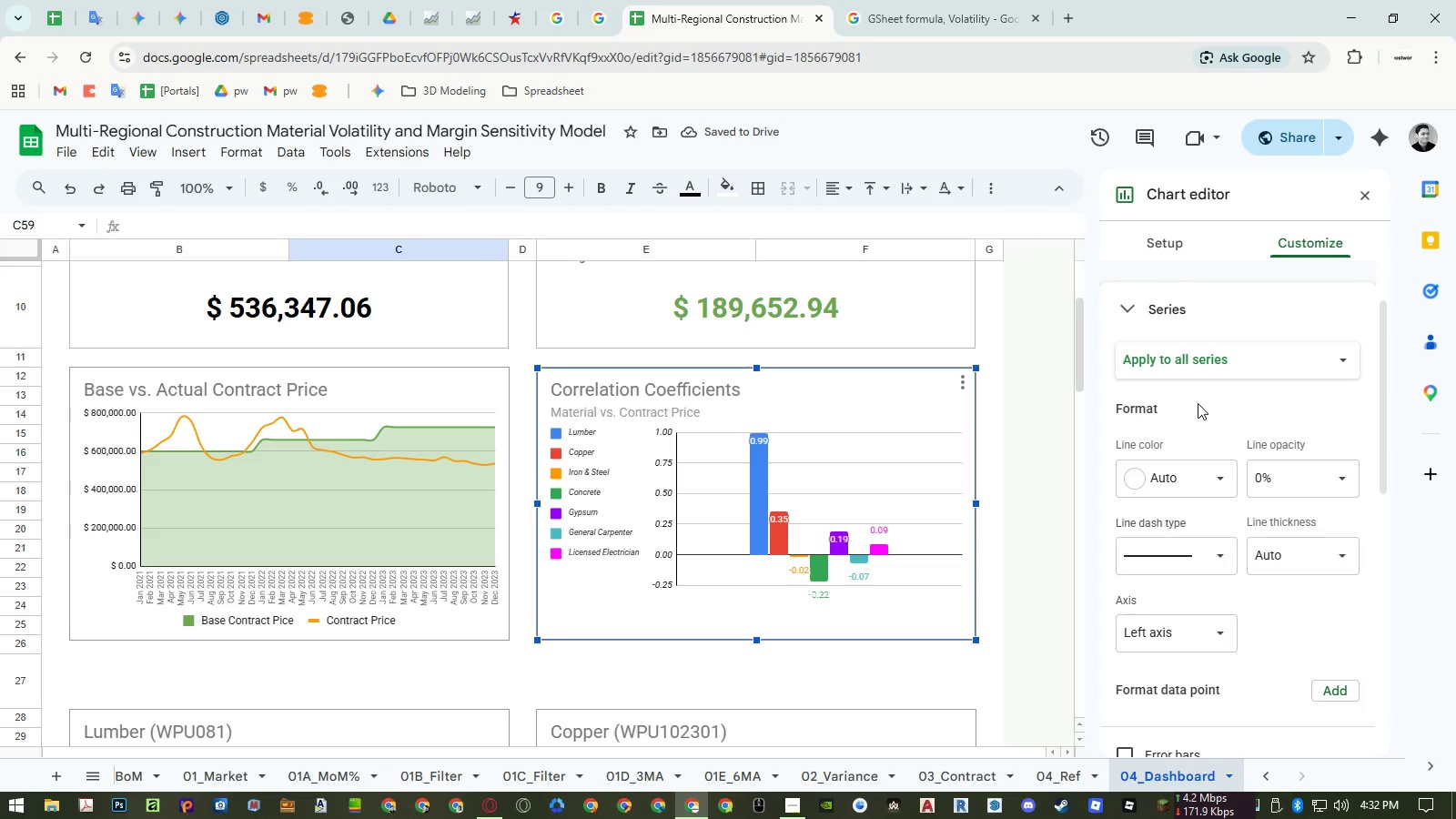 
scroll: coordinate [1169, 589], scroll_direction: down, amount: 4.0
 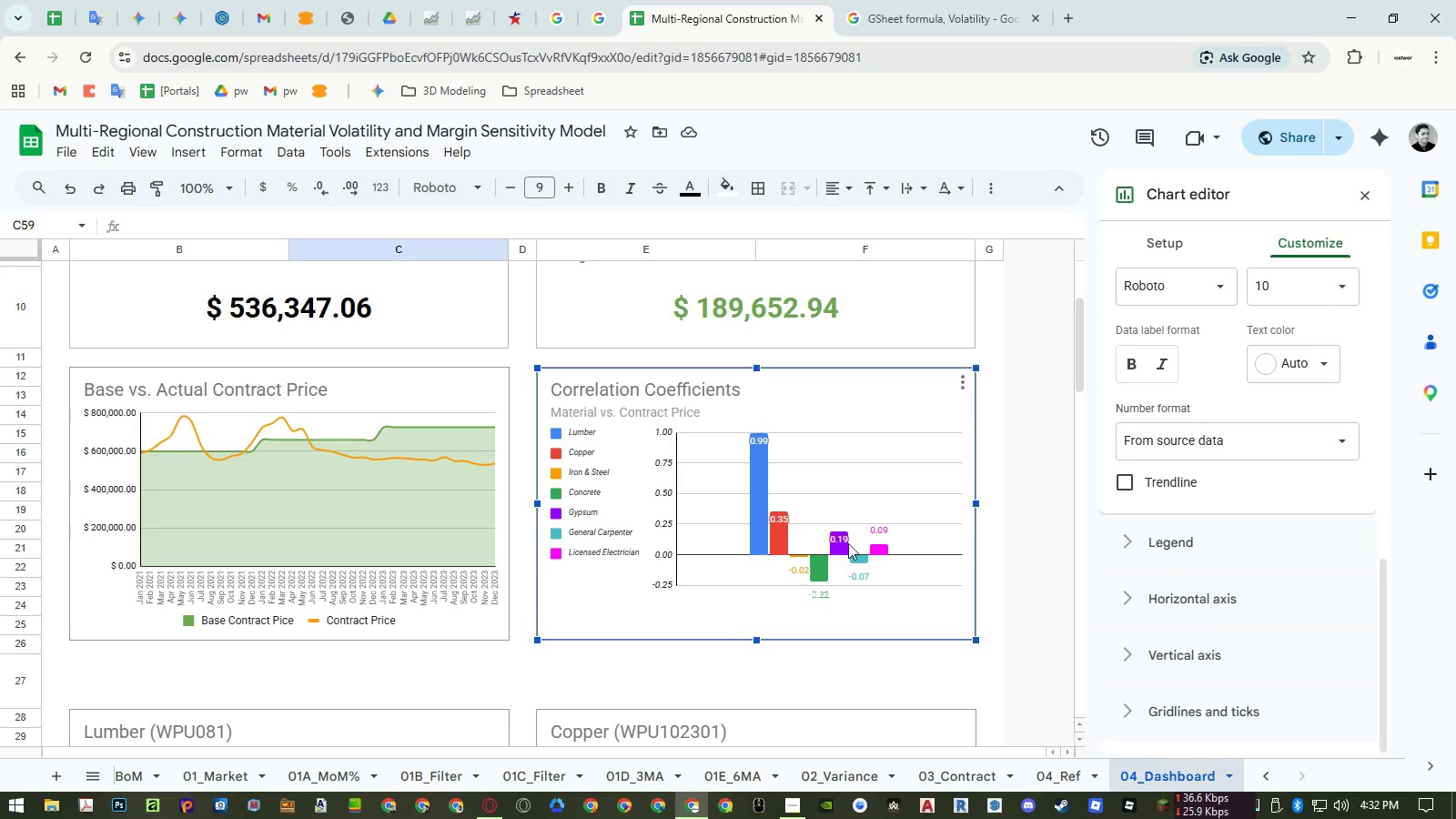 
double_click([761, 444])
 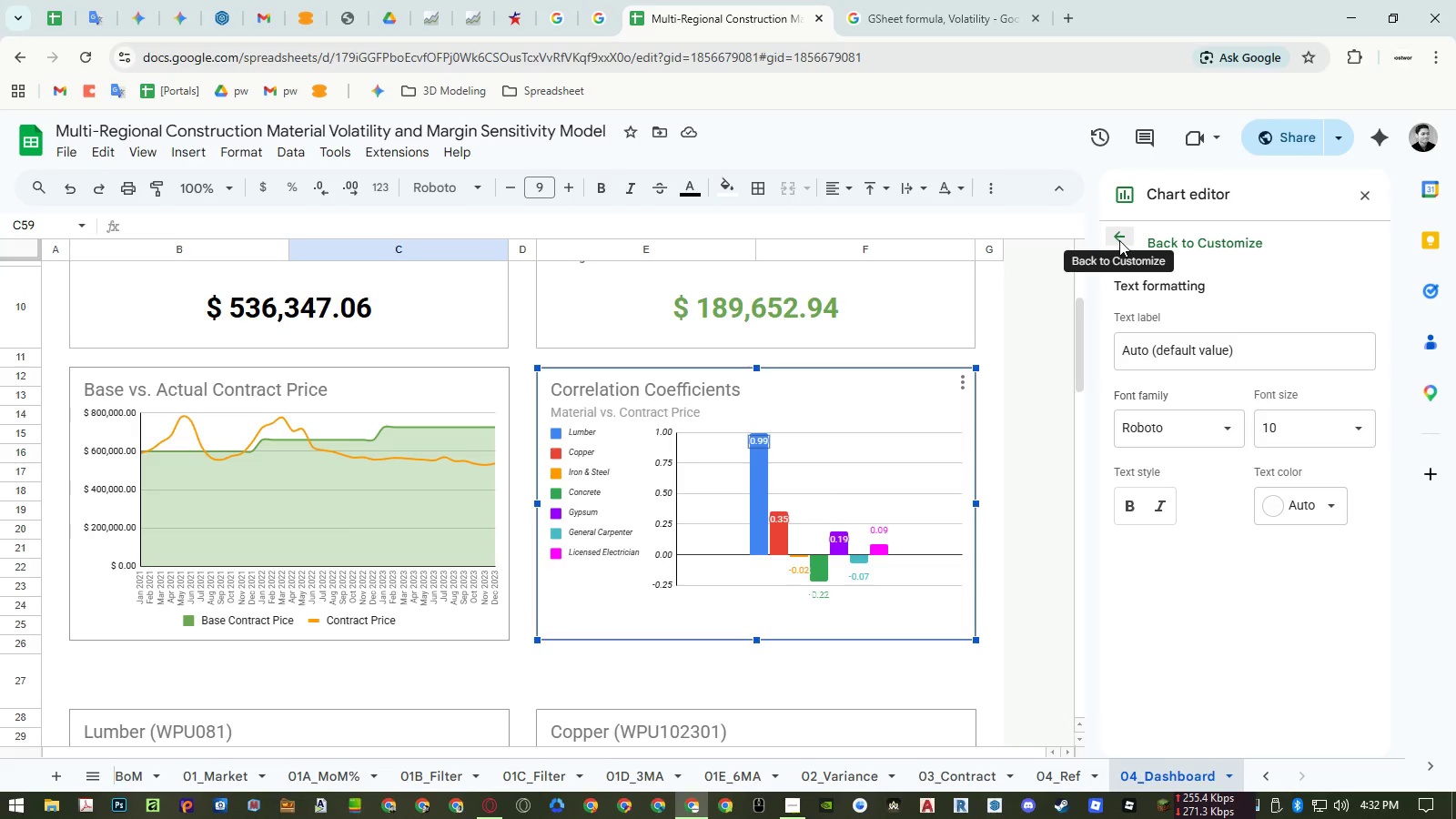 
left_click([1119, 240])
 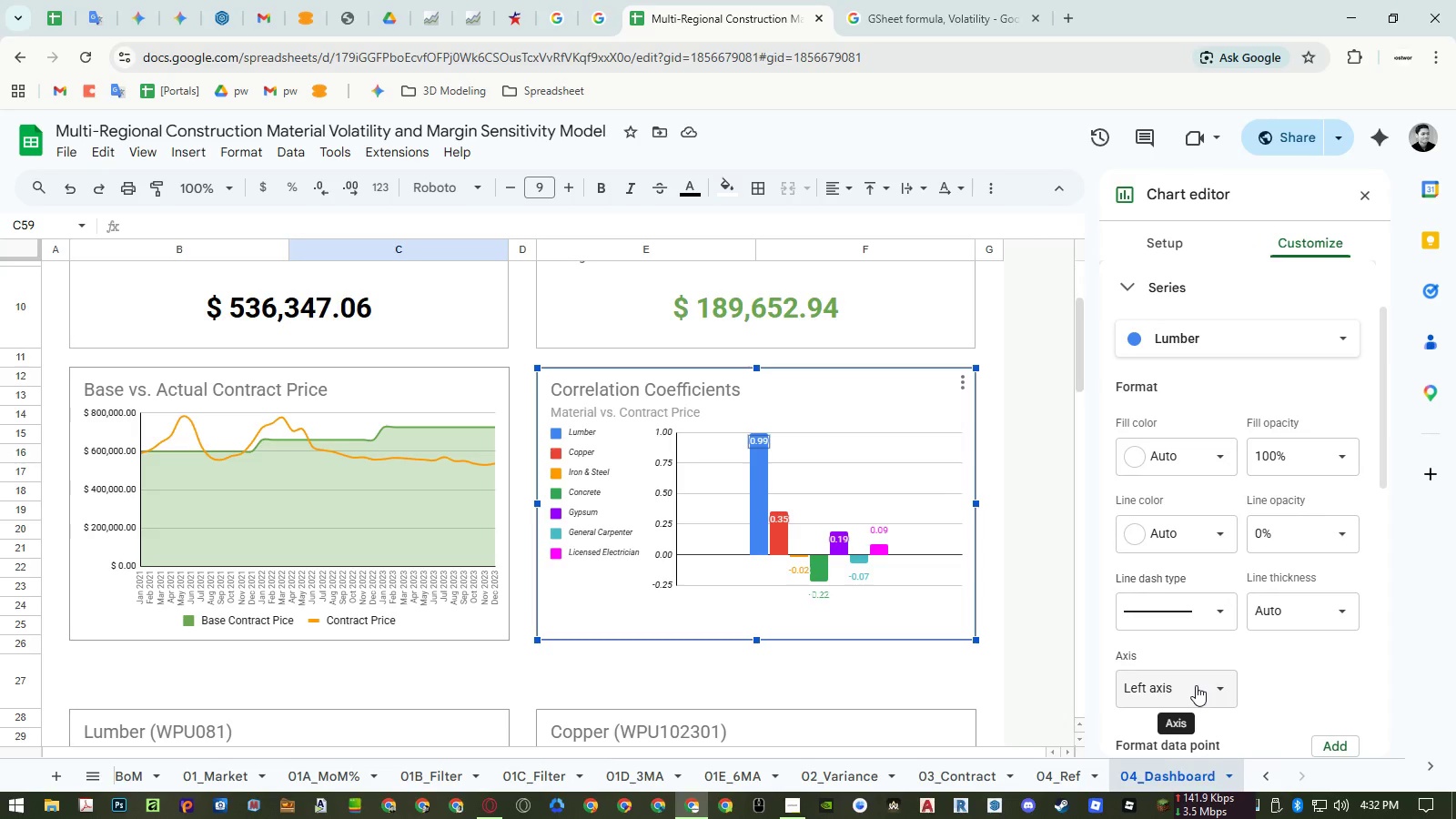 
wait(5.25)
 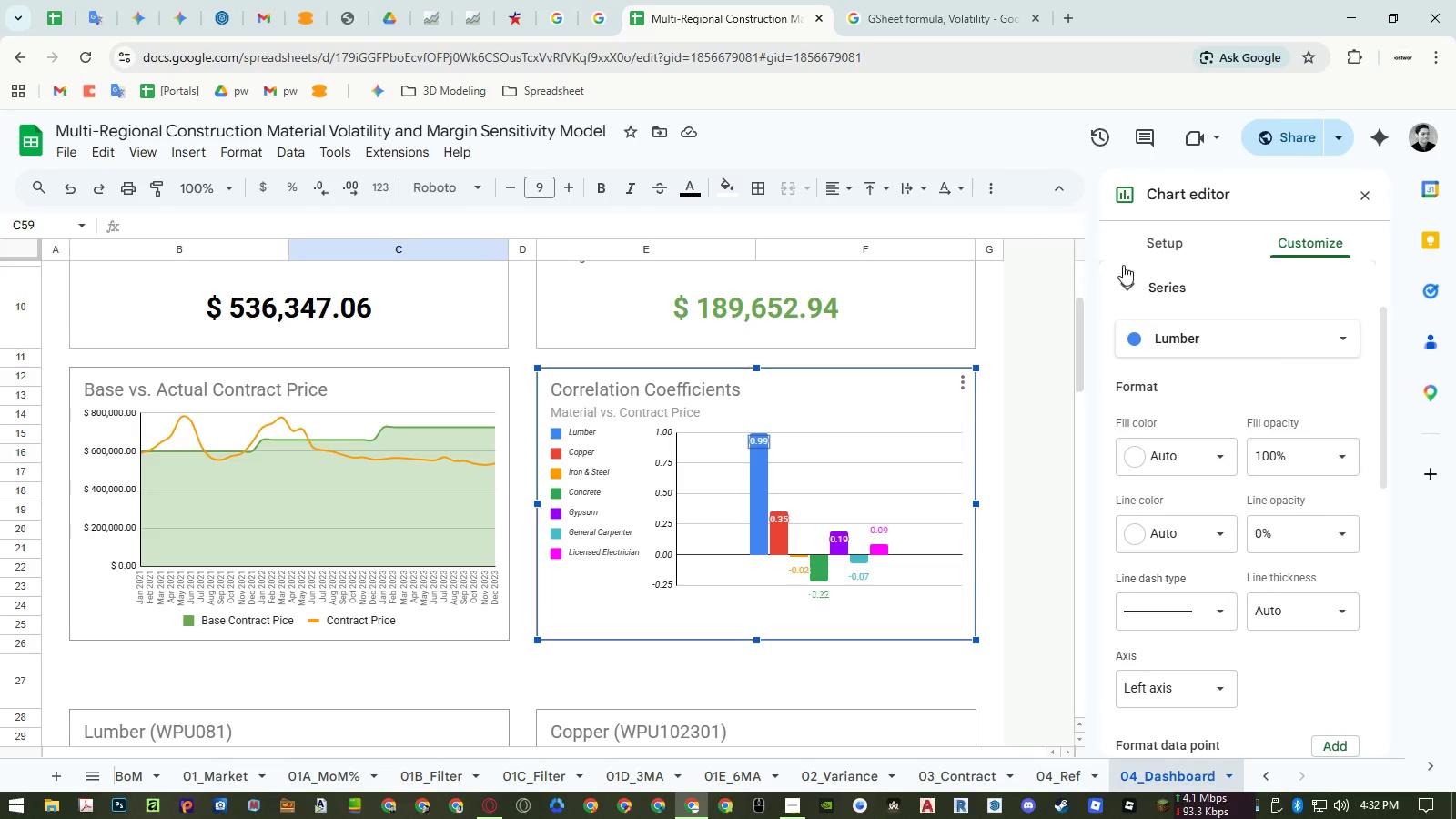 
left_click([1196, 685])
 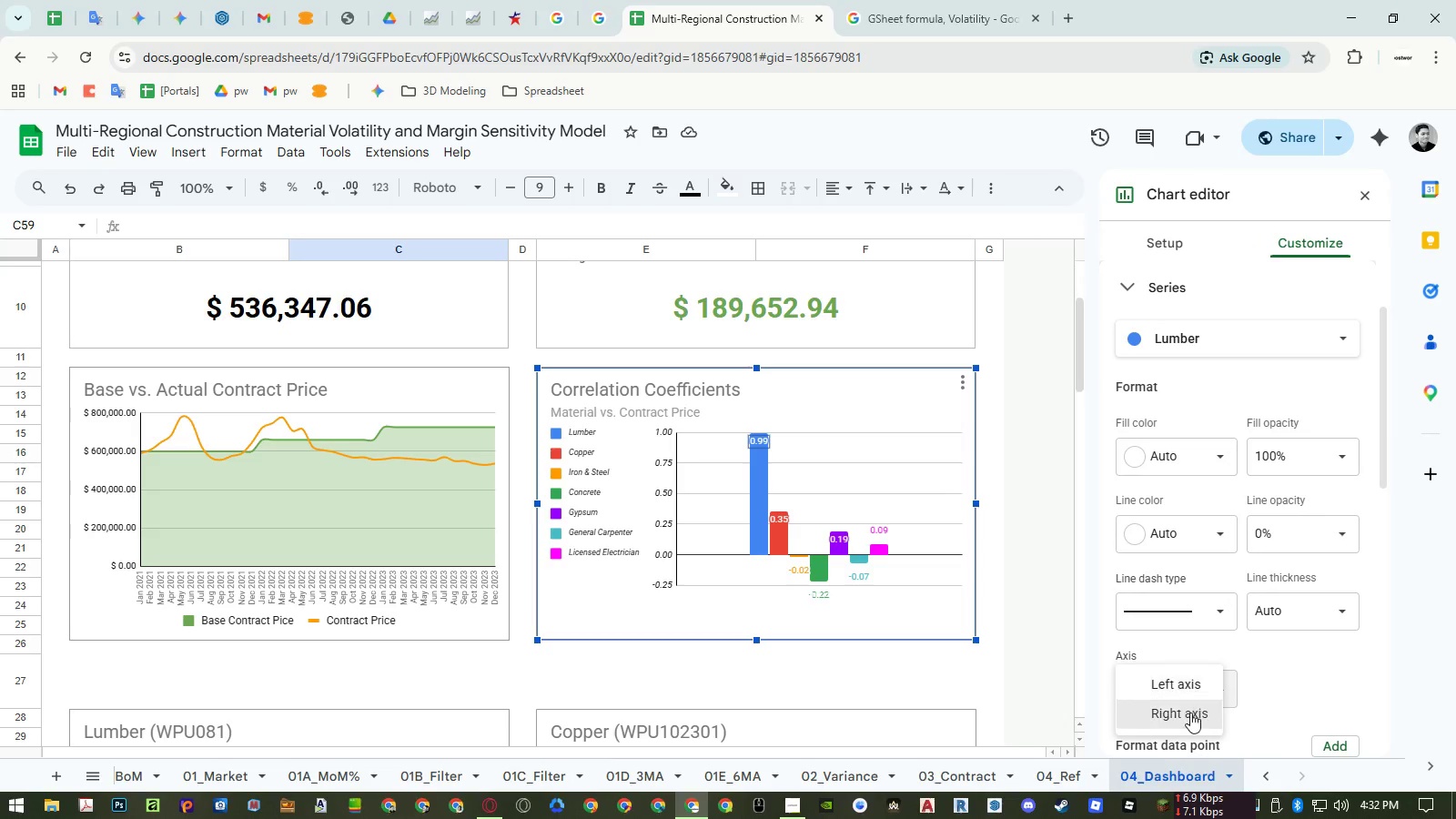 
left_click([1190, 713])
 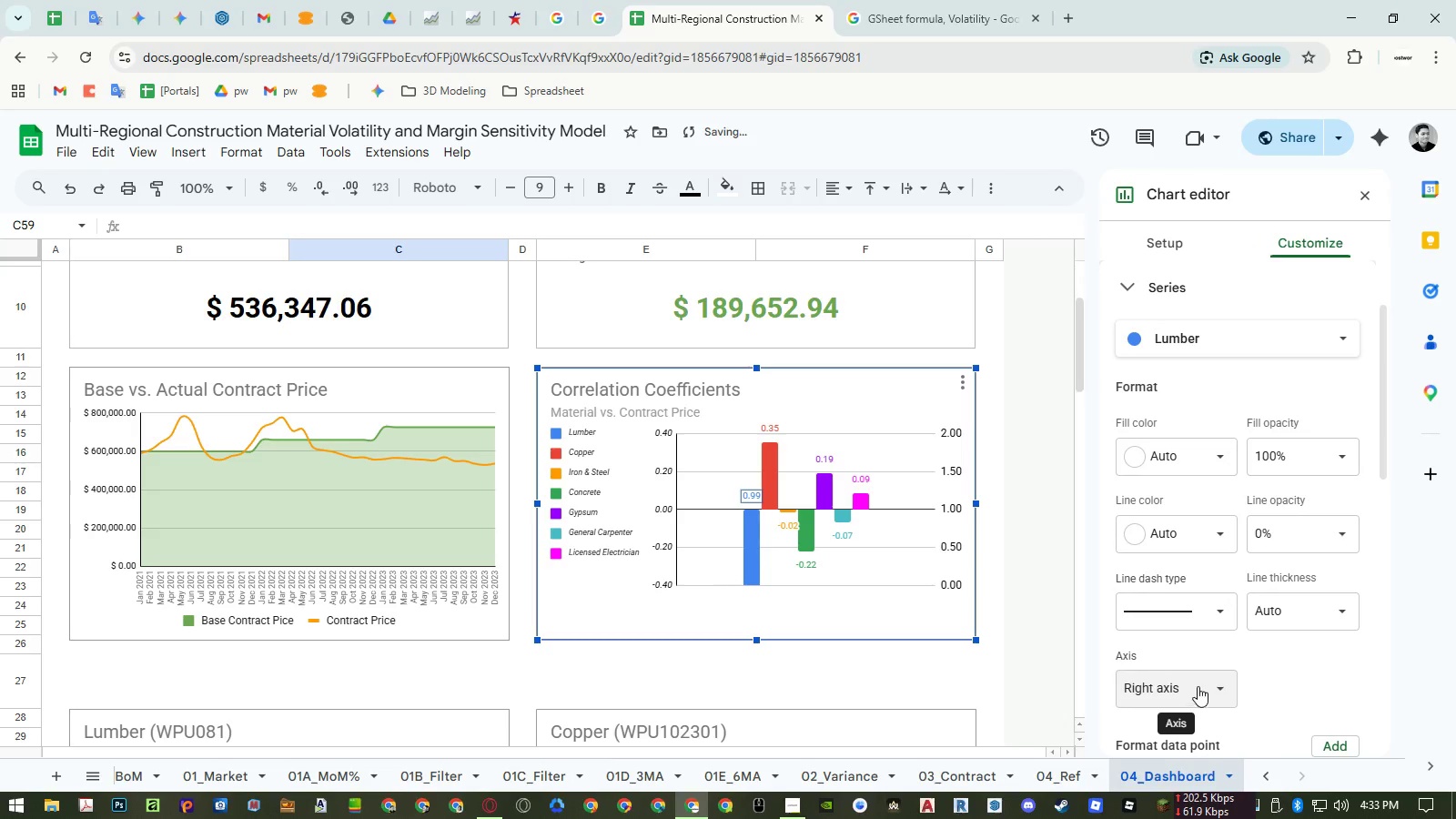 
left_click([1198, 683])
 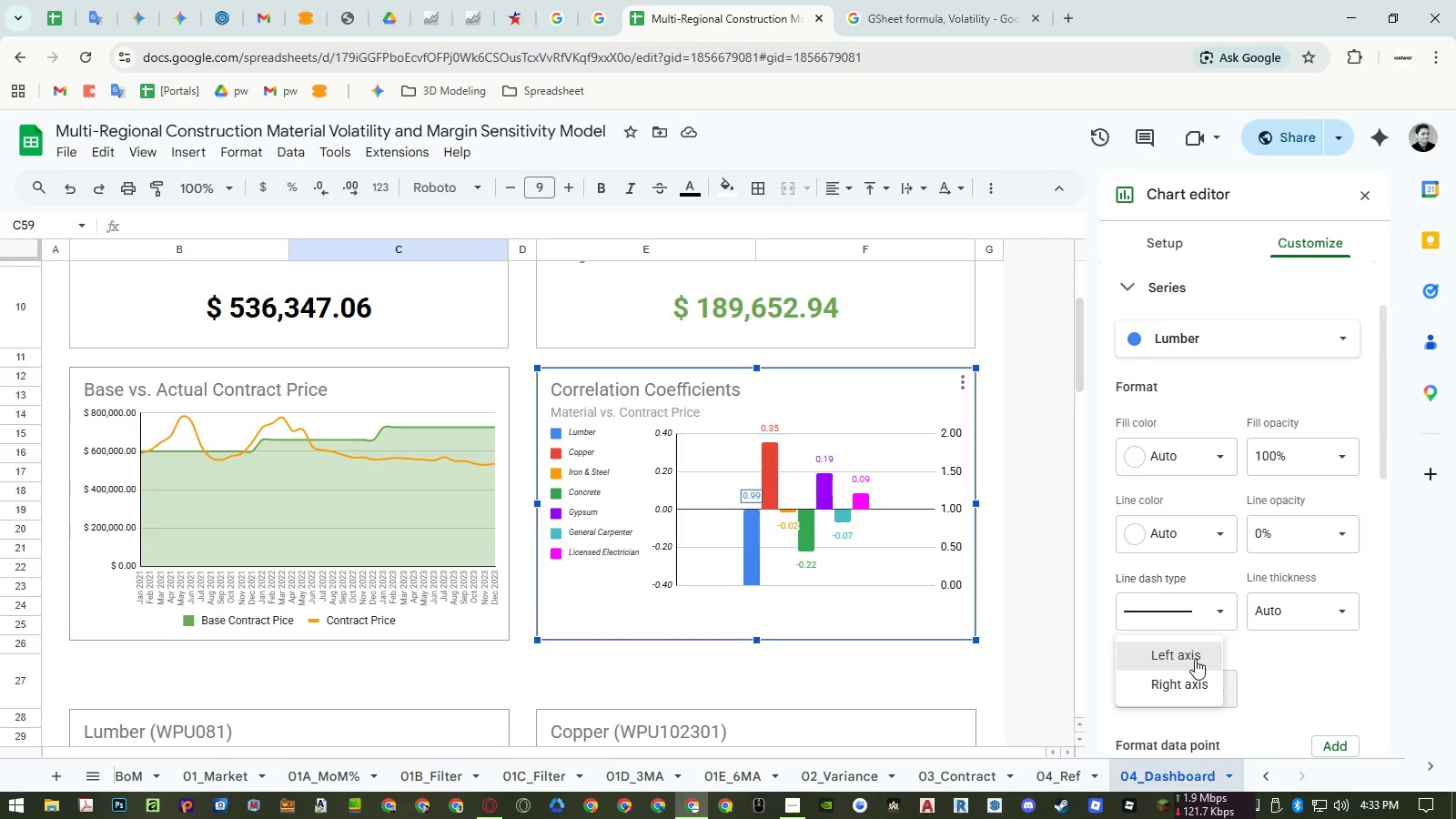 
wait(5.62)
 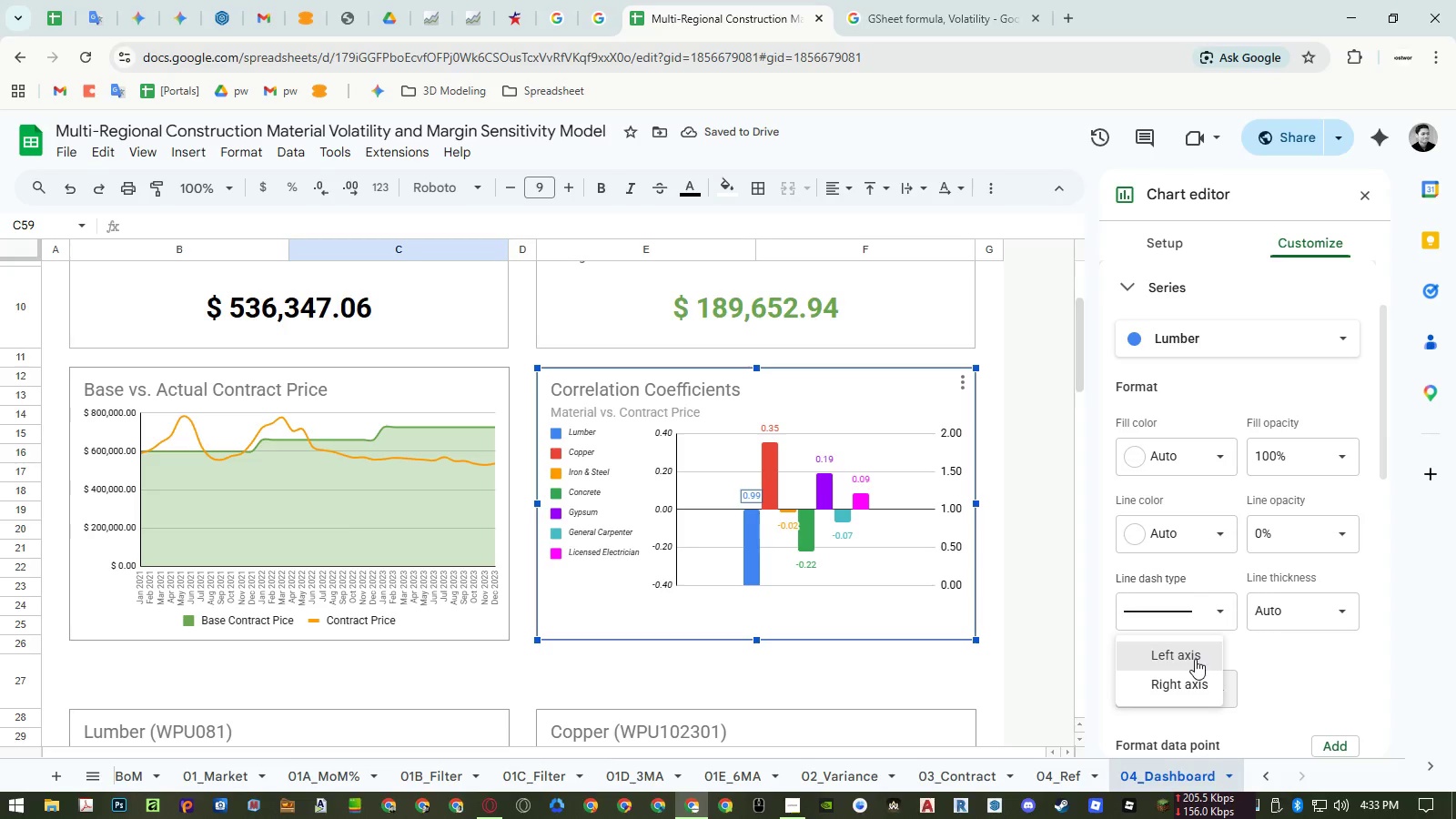 
left_click([1195, 659])
 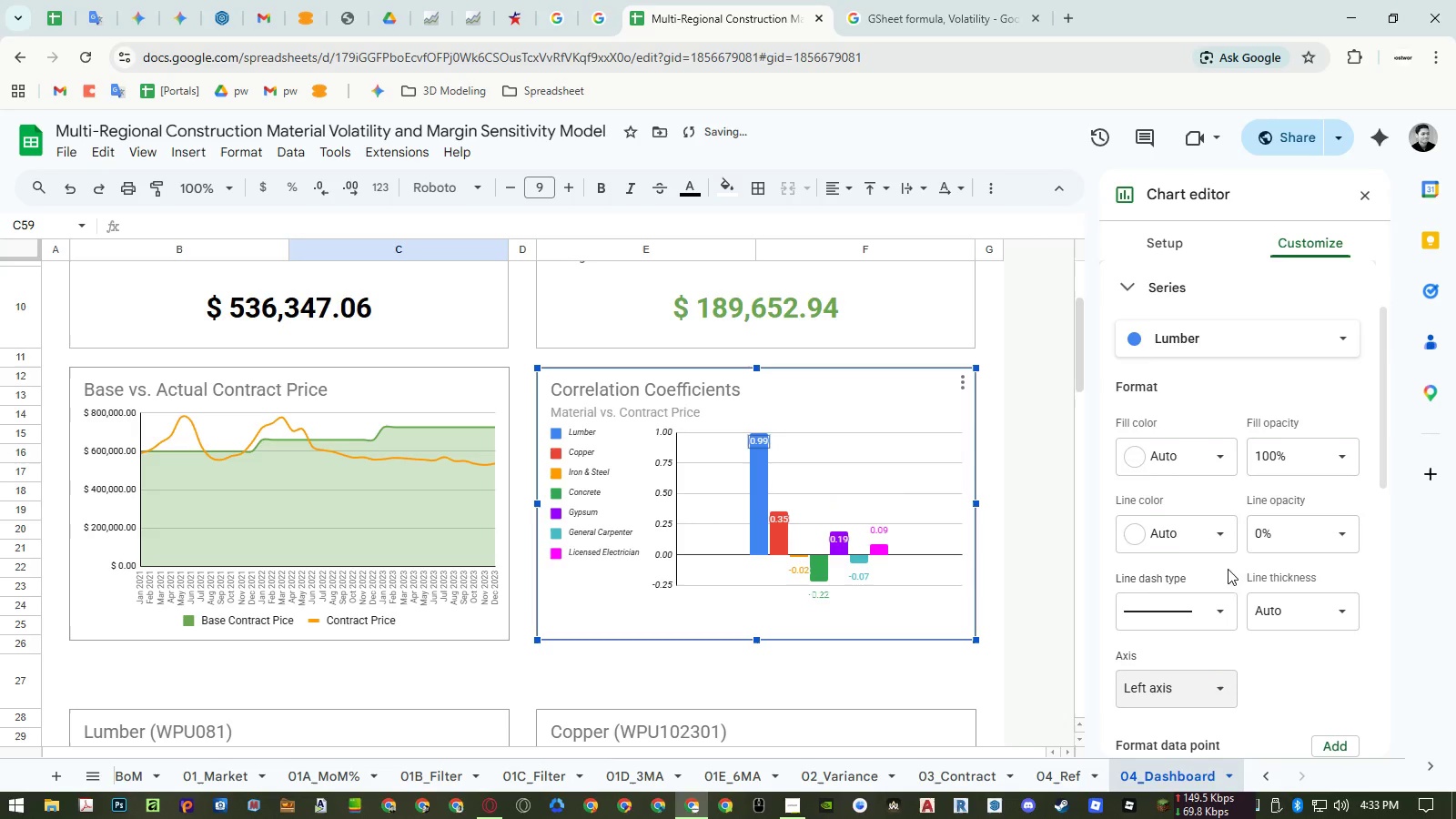 
scroll: coordinate [1235, 564], scroll_direction: down, amount: 3.0
 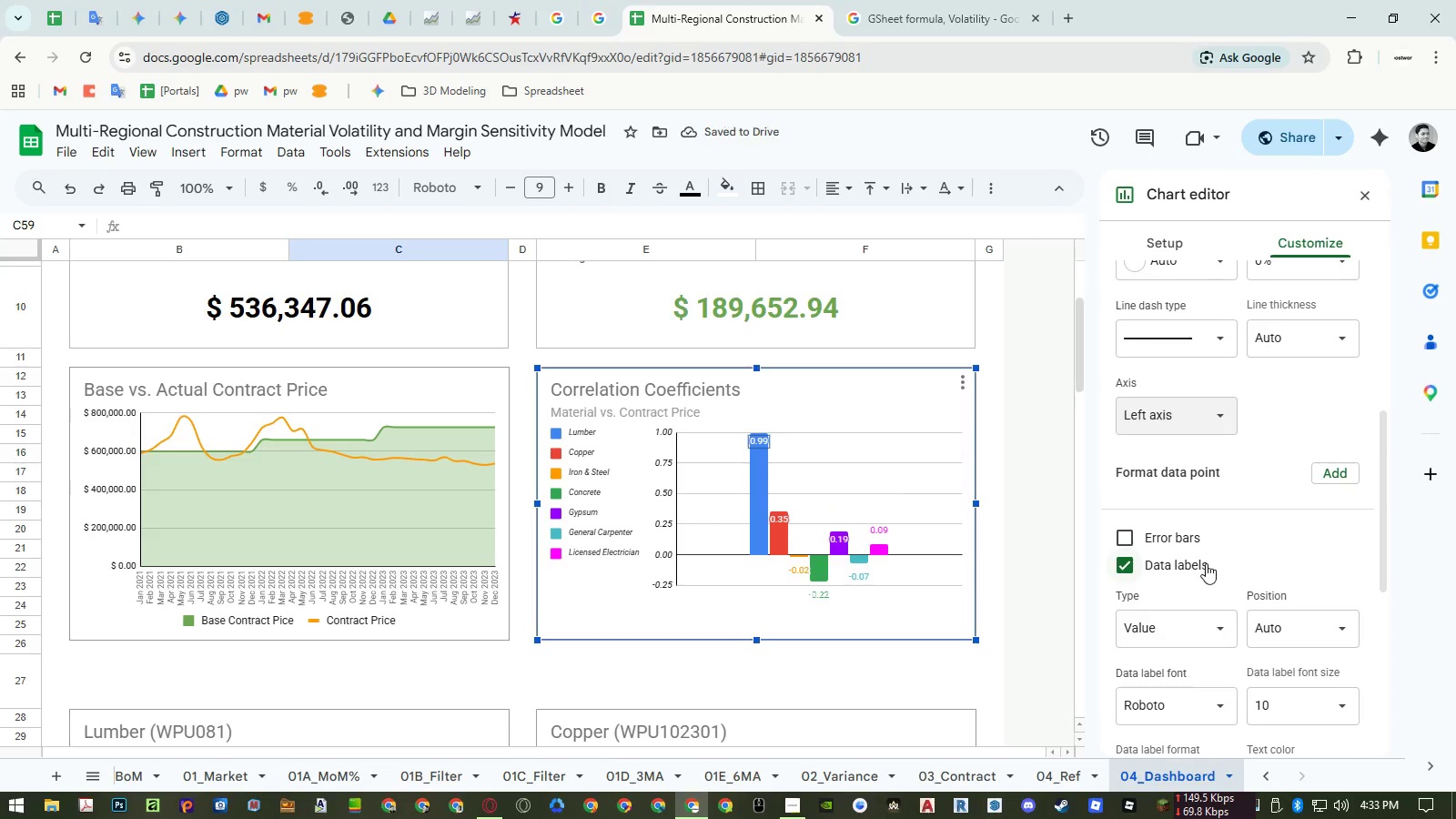 
left_click([1187, 568])
 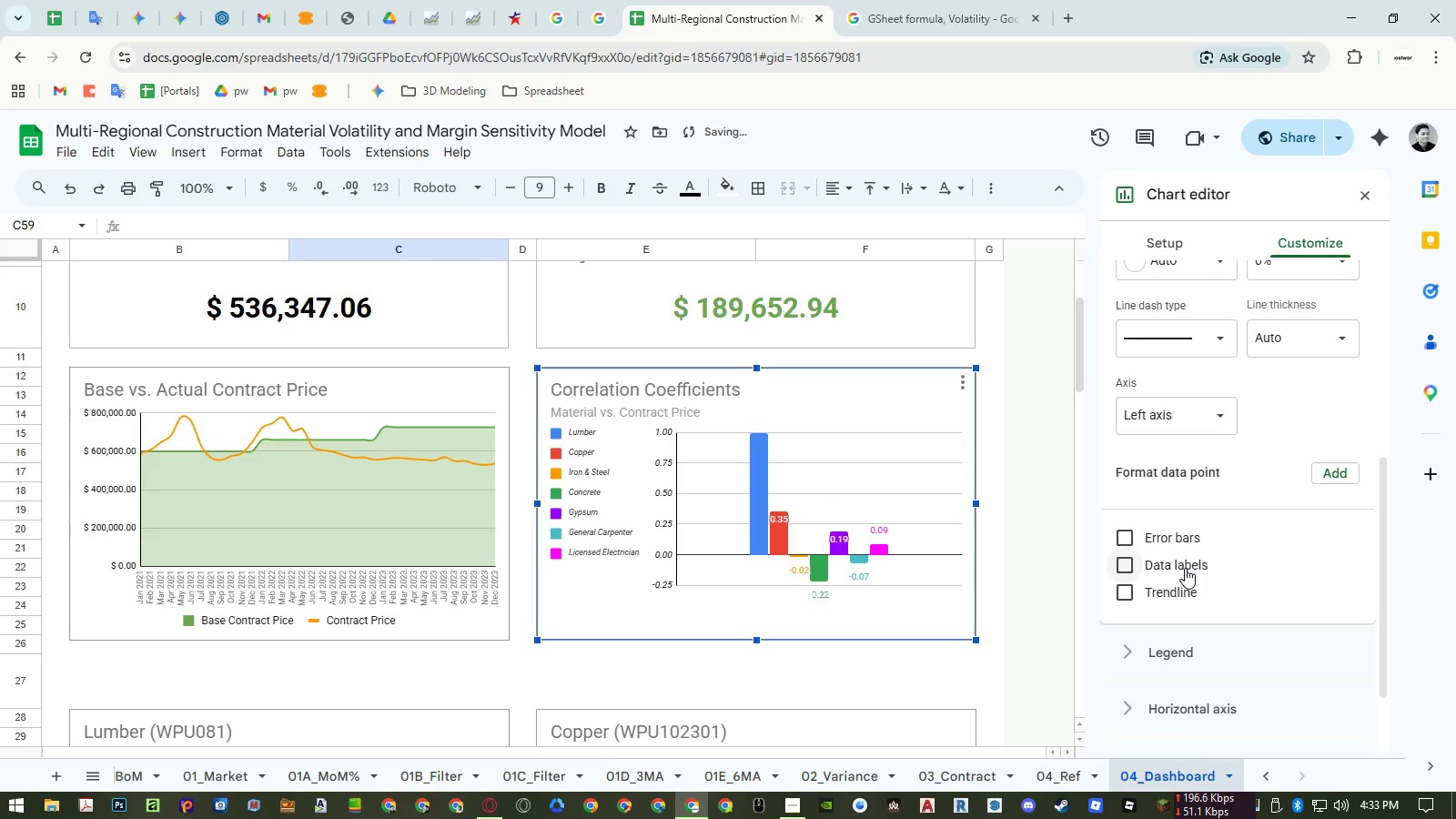 
left_click([1185, 568])
 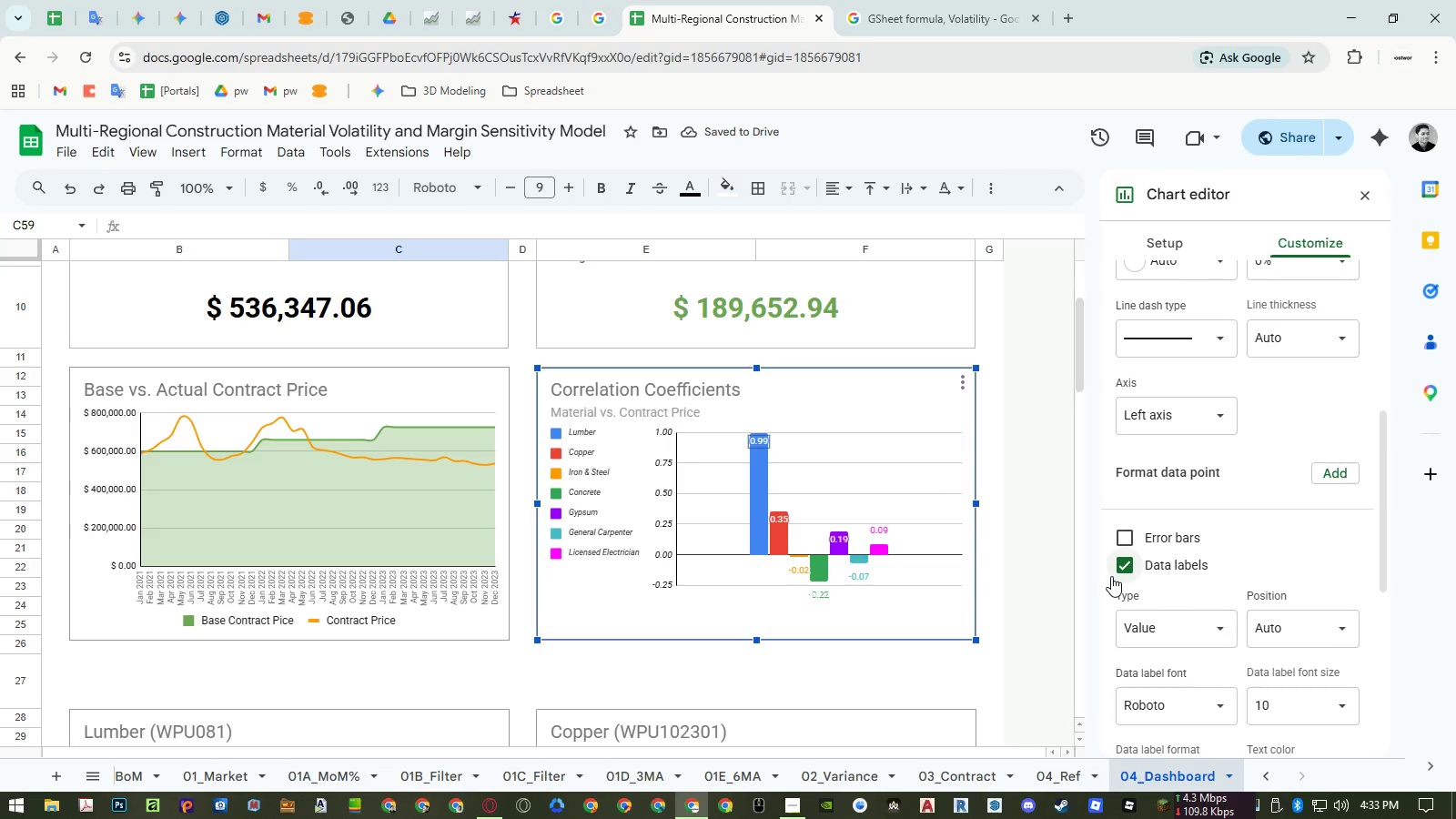 
scroll: coordinate [1210, 580], scroll_direction: down, amount: 1.0
 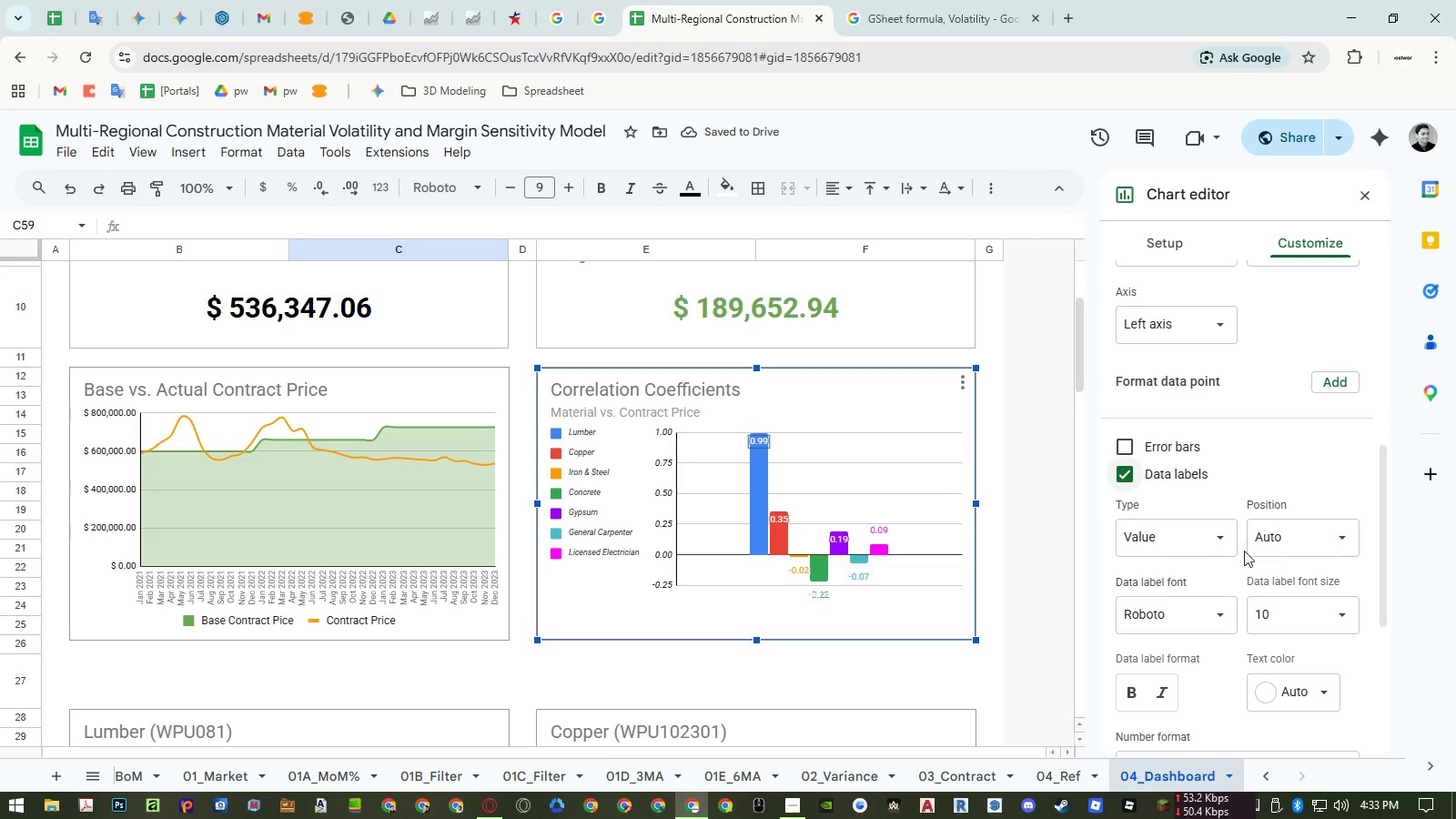 
left_click([1289, 541])
 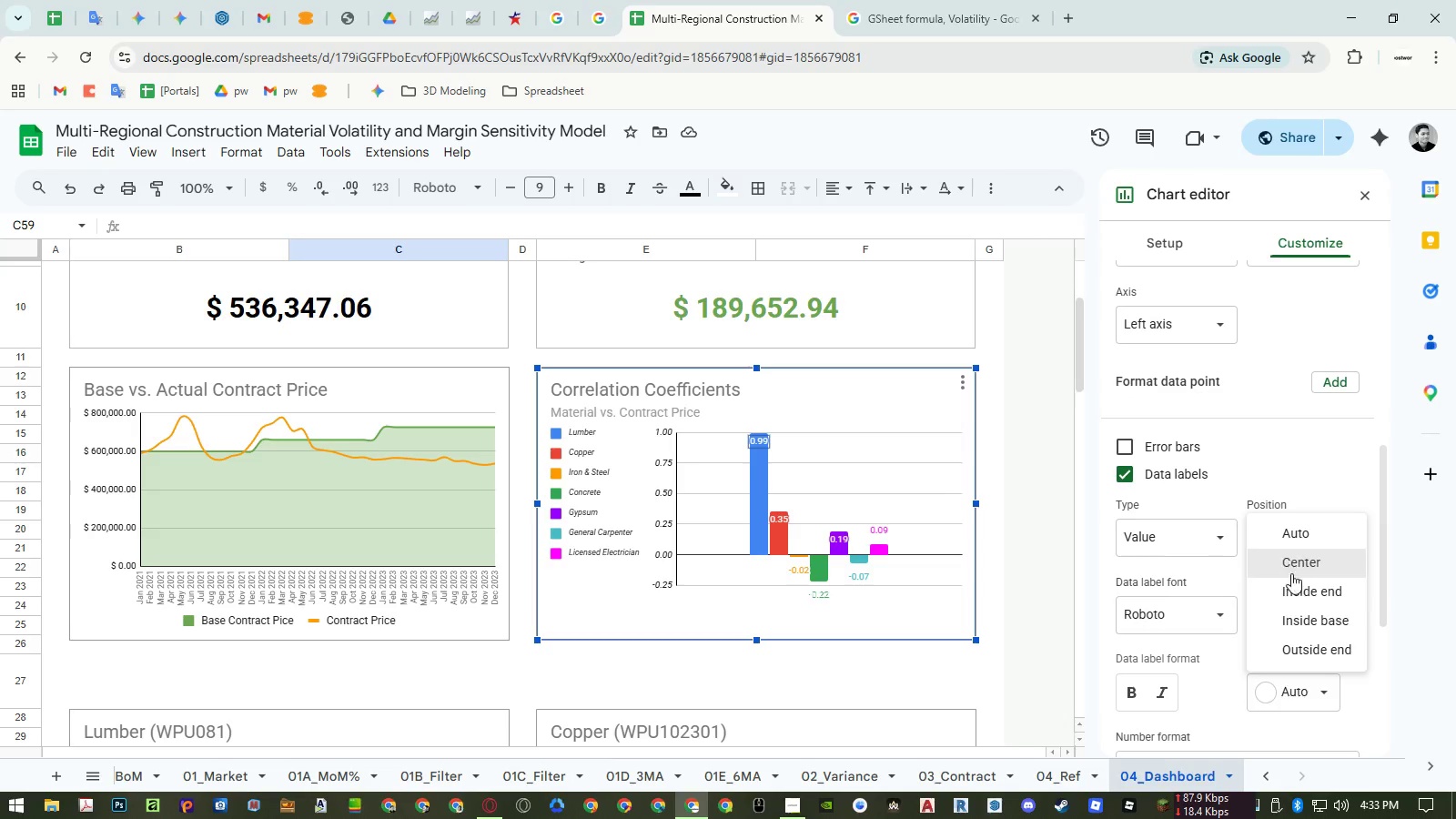 
left_click([1291, 584])
 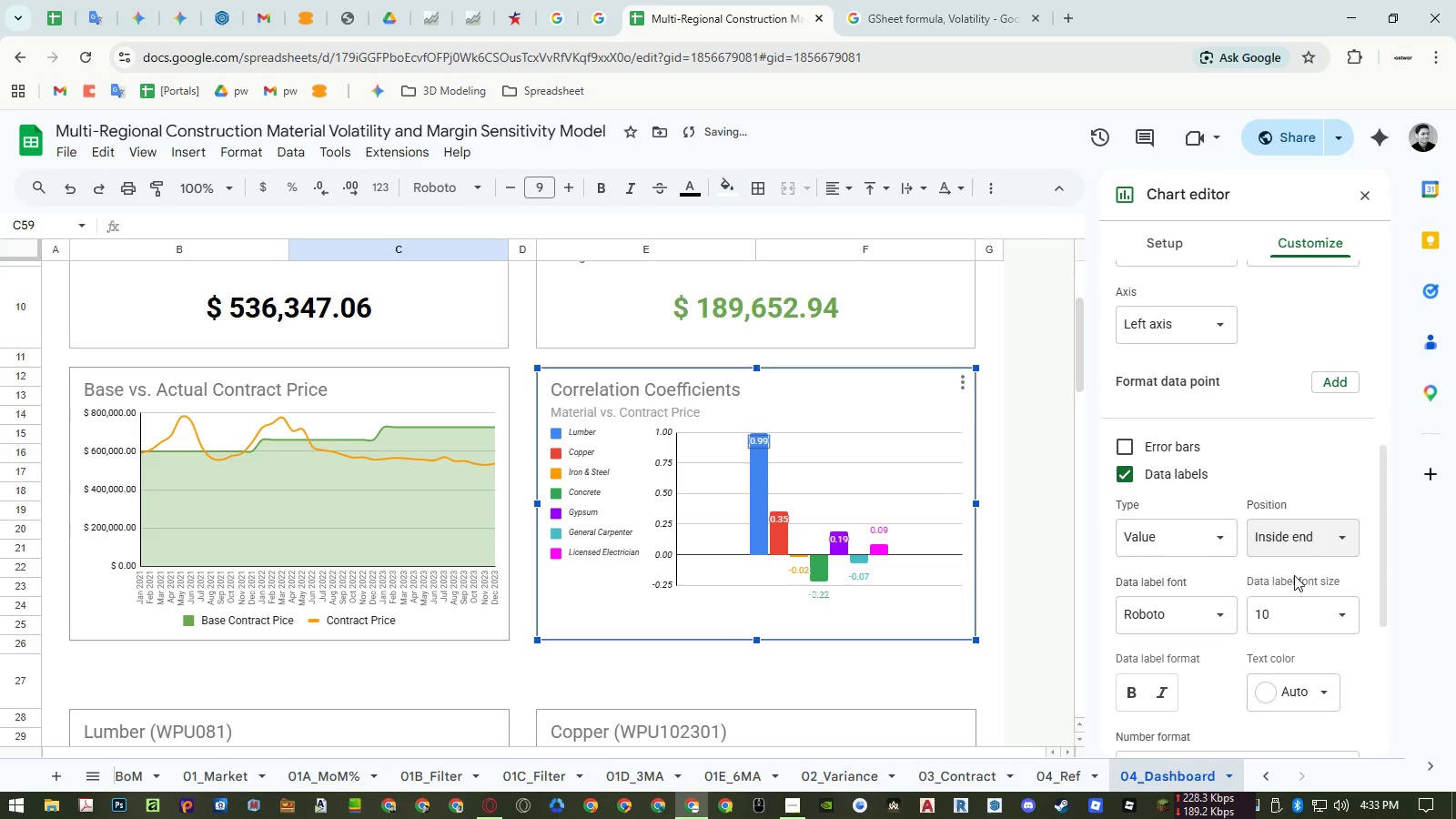 
left_click([1299, 541])
 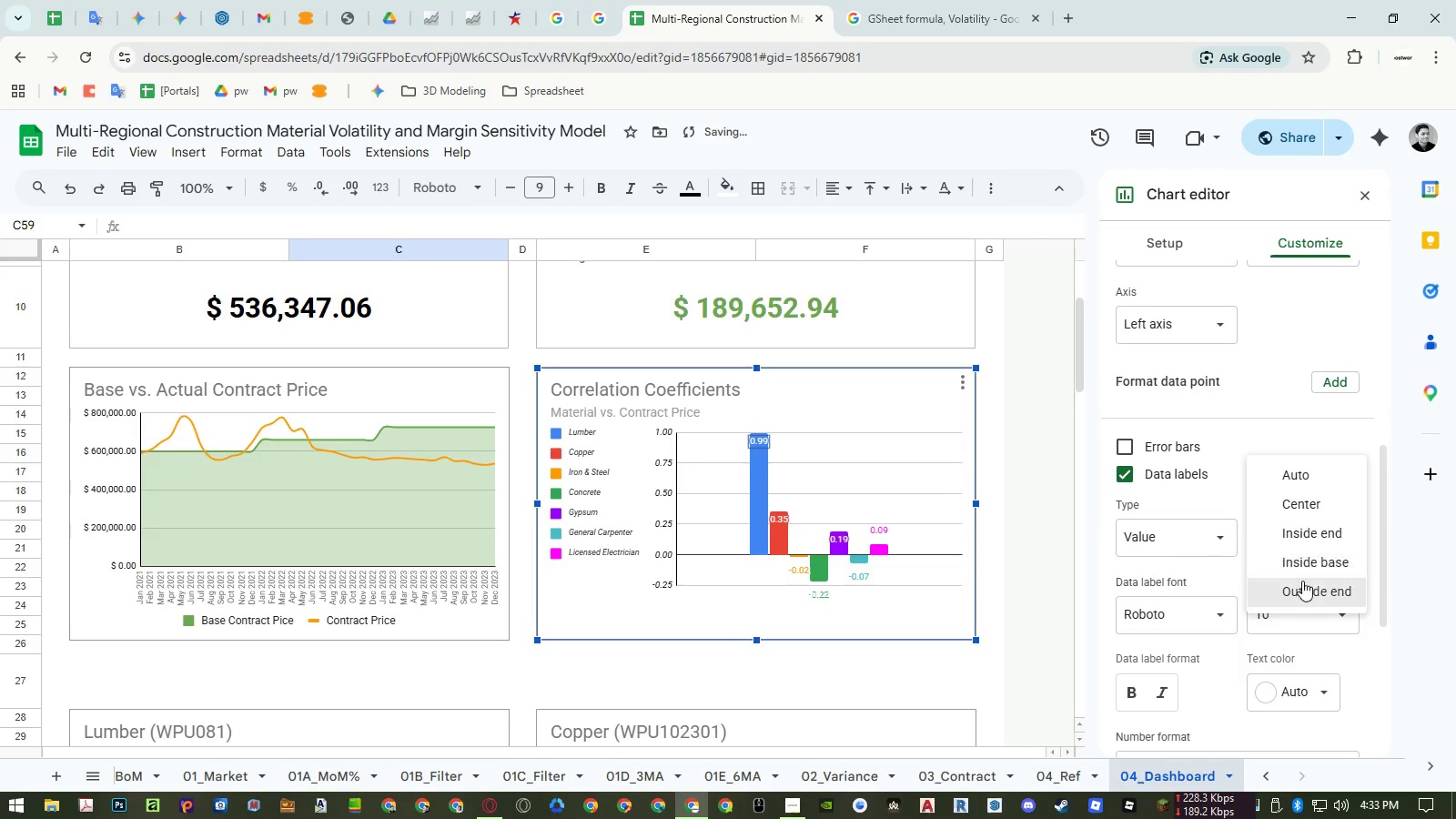 
left_click([1301, 584])
 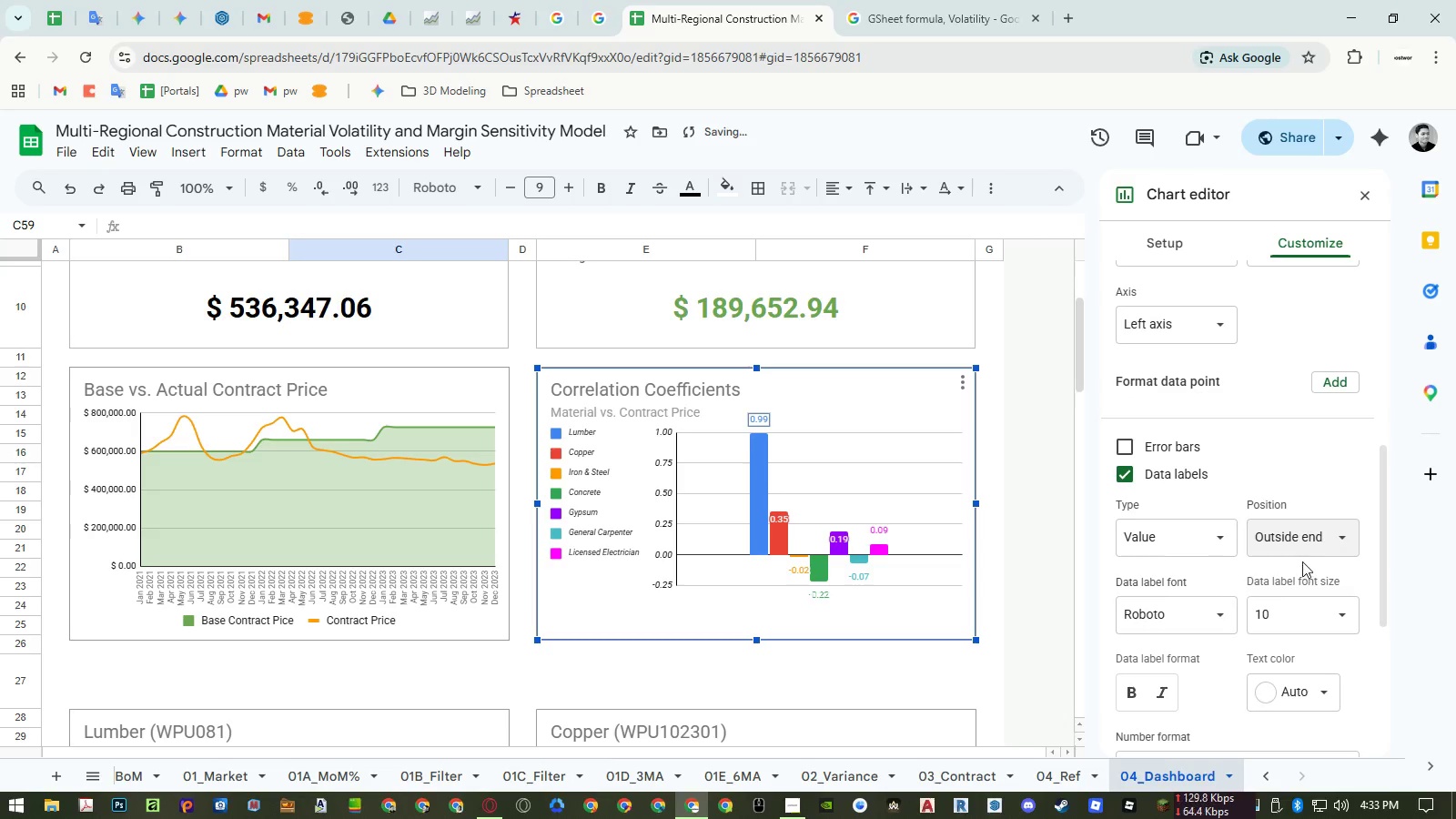 
left_click([1302, 551])